 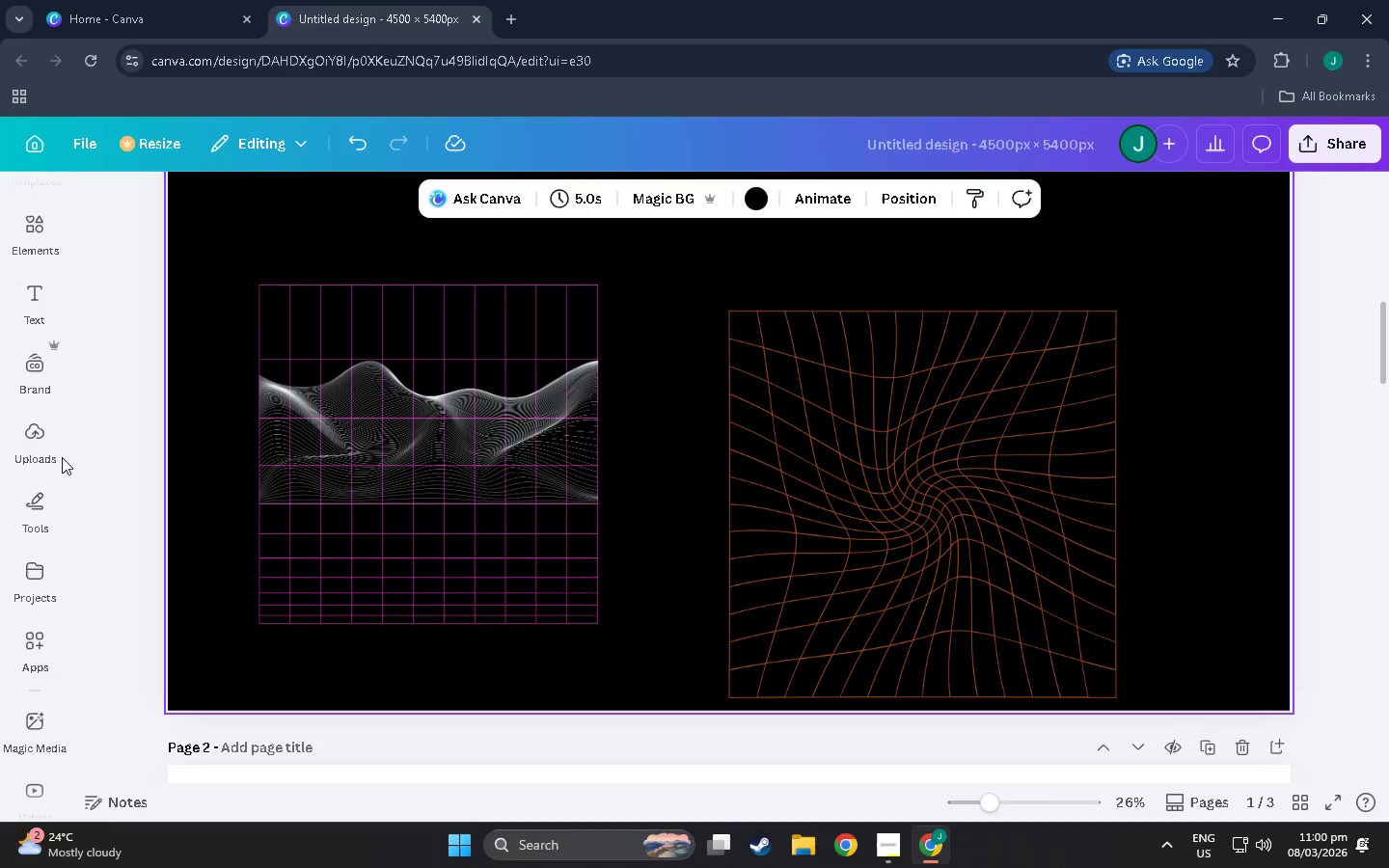 
scroll: coordinate [15, 331], scroll_direction: up, amount: 2.0
 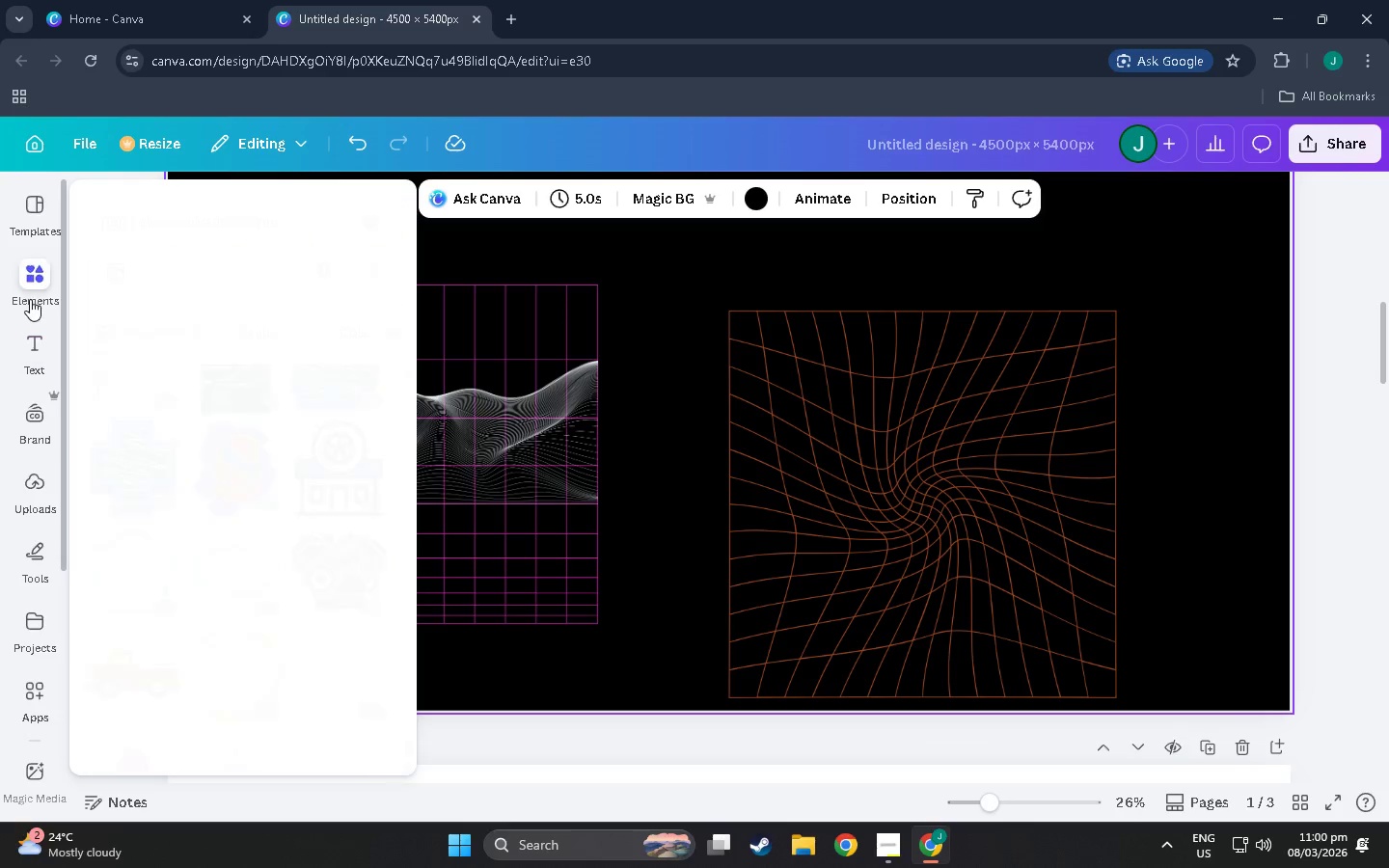 
scroll: coordinate [224, 592], scroll_direction: down, amount: 31.0
 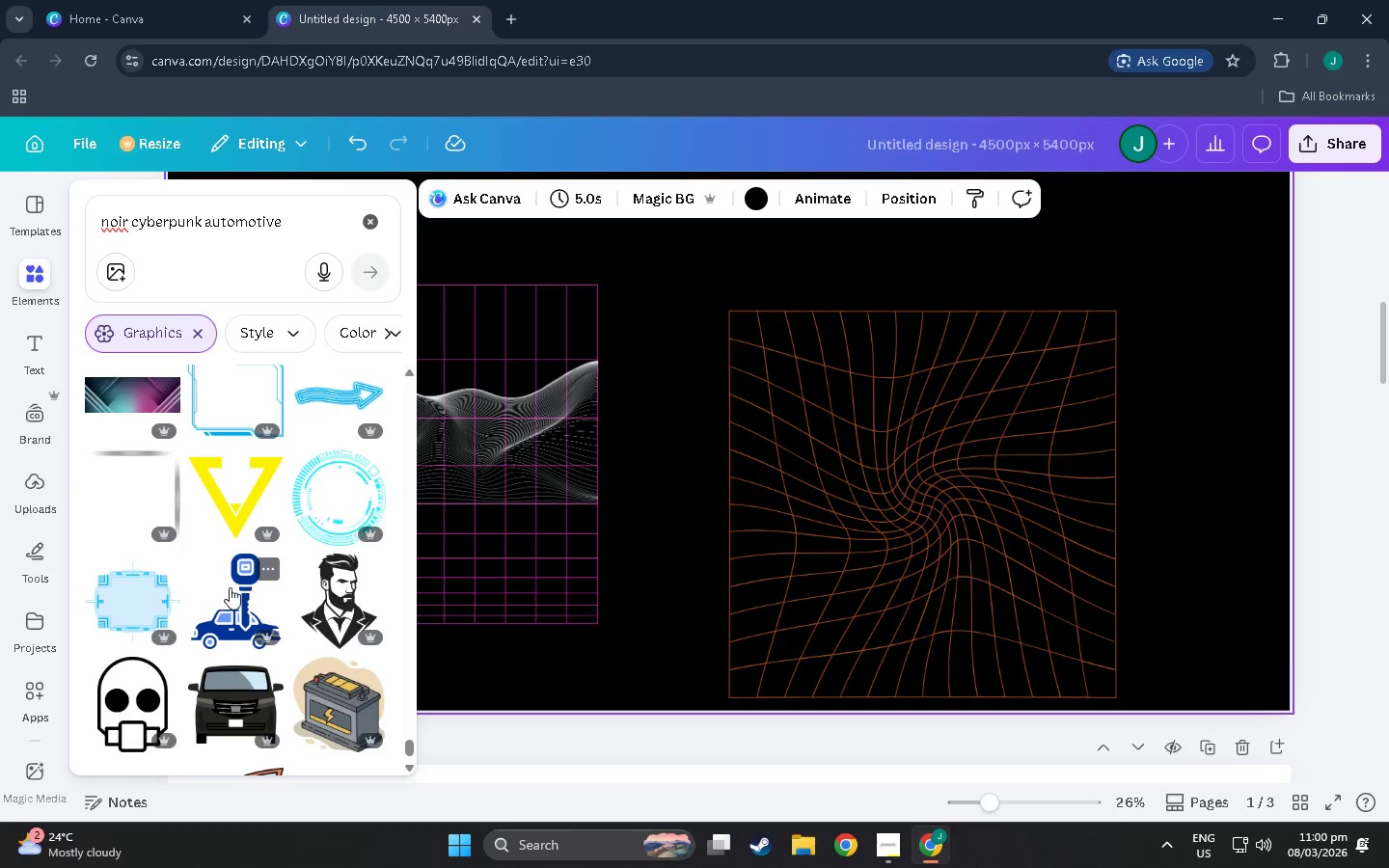 
scroll: coordinate [198, 565], scroll_direction: down, amount: 26.0
 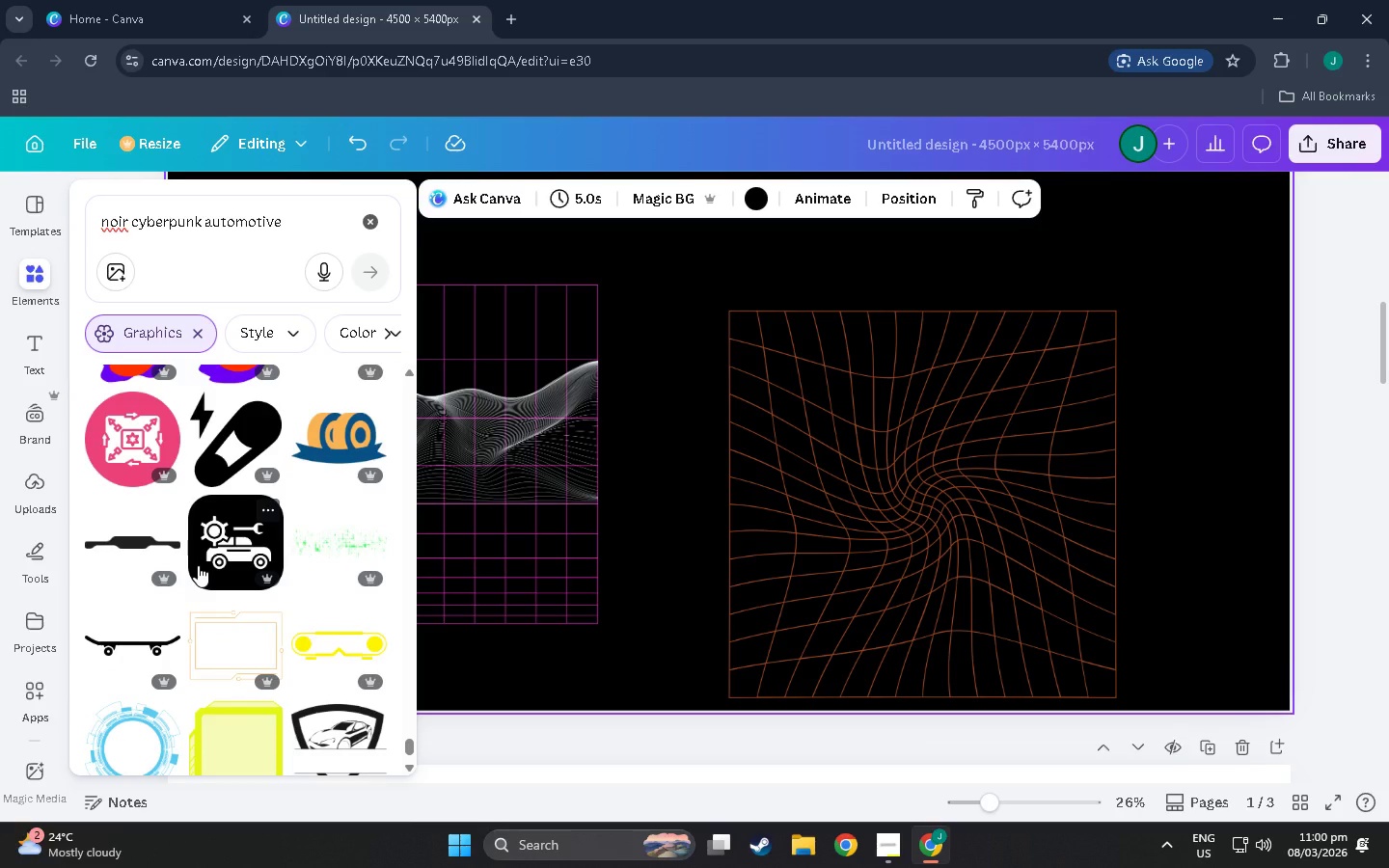 
scroll: coordinate [246, 454], scroll_direction: down, amount: 14.0
 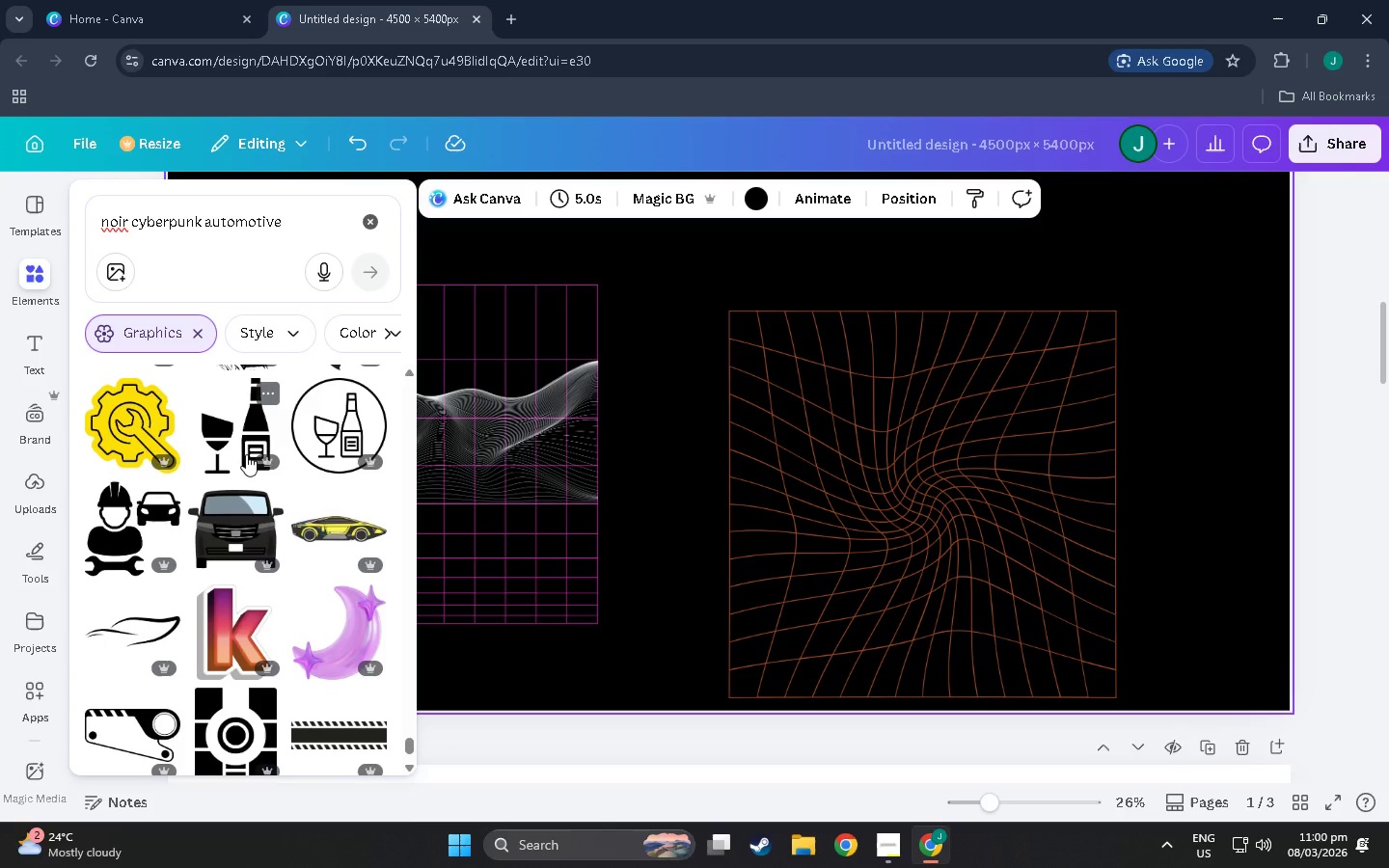 
scroll: coordinate [246, 454], scroll_direction: down, amount: 18.0
 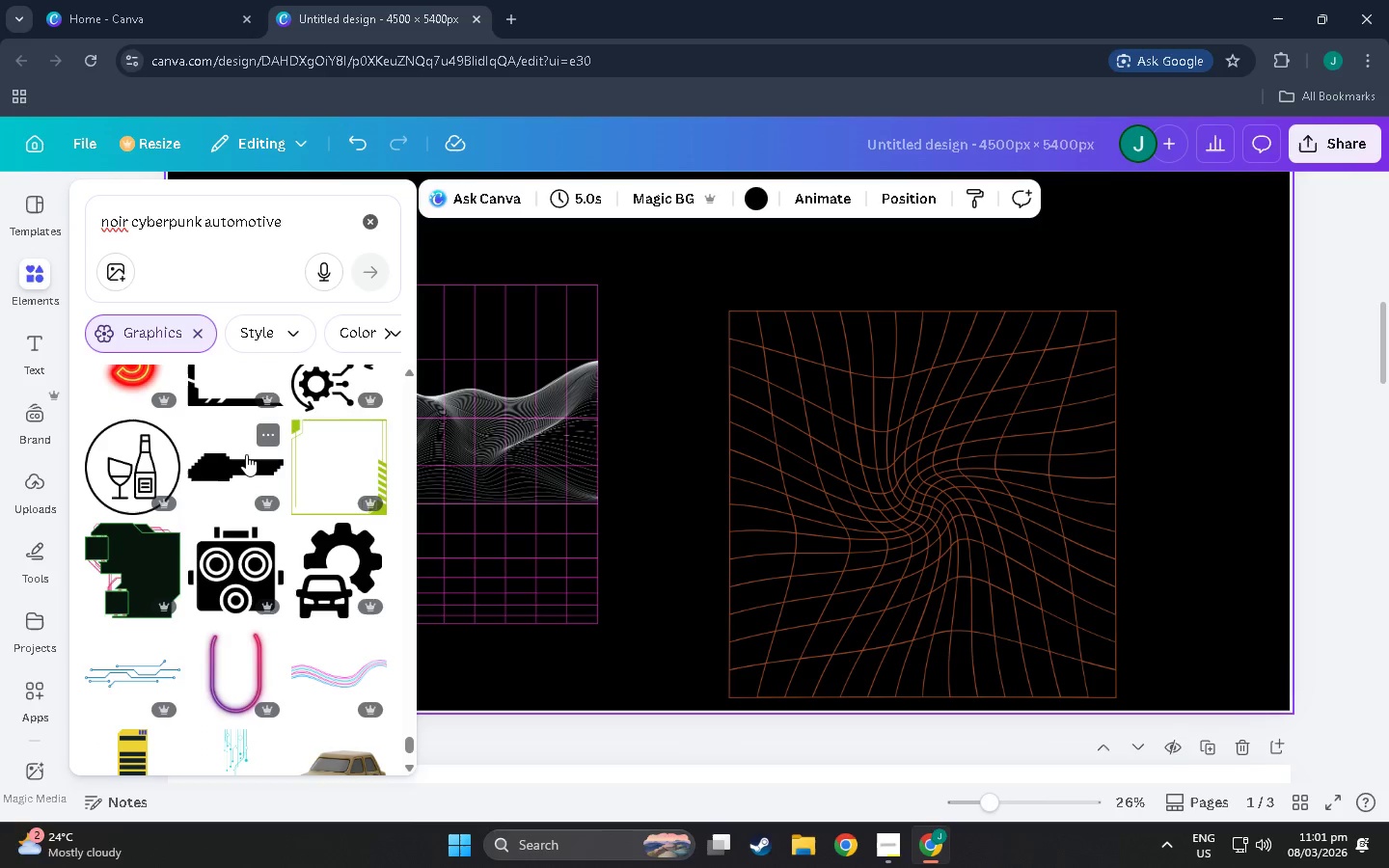 
scroll: coordinate [246, 454], scroll_direction: down, amount: 9.0
 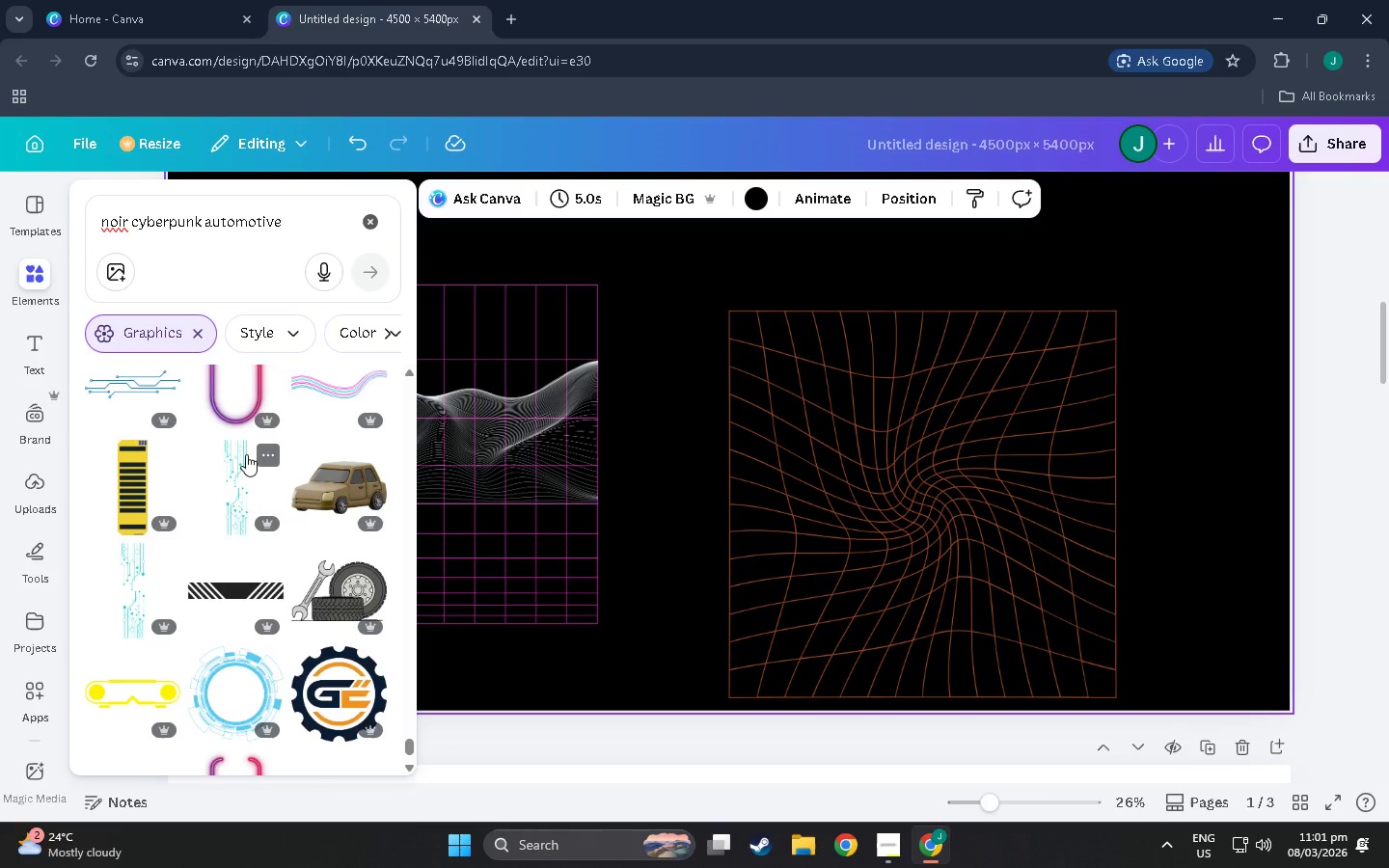 
scroll: coordinate [98, 448], scroll_direction: down, amount: 31.0
 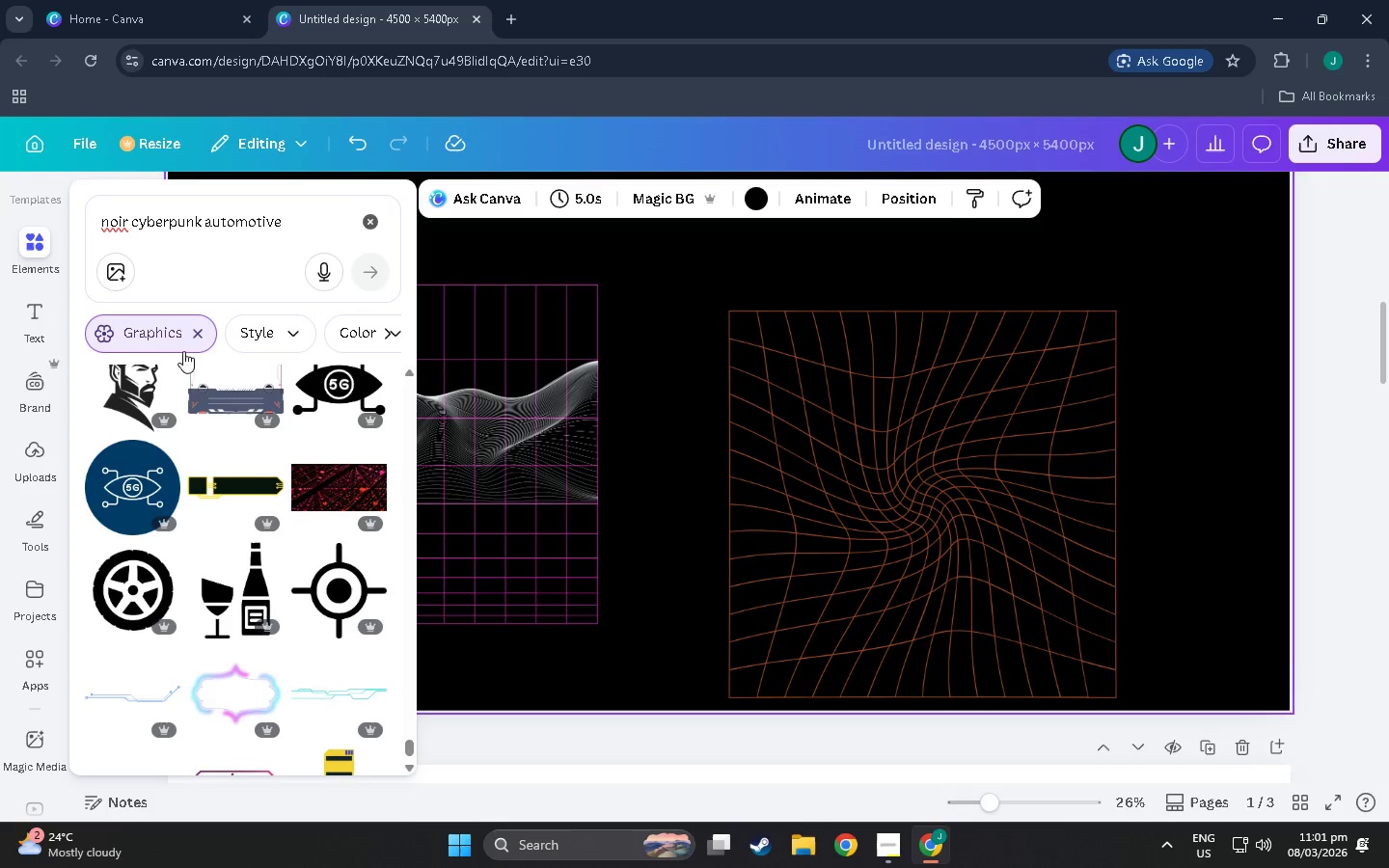 
scroll: coordinate [252, 557], scroll_direction: down, amount: 90.0
 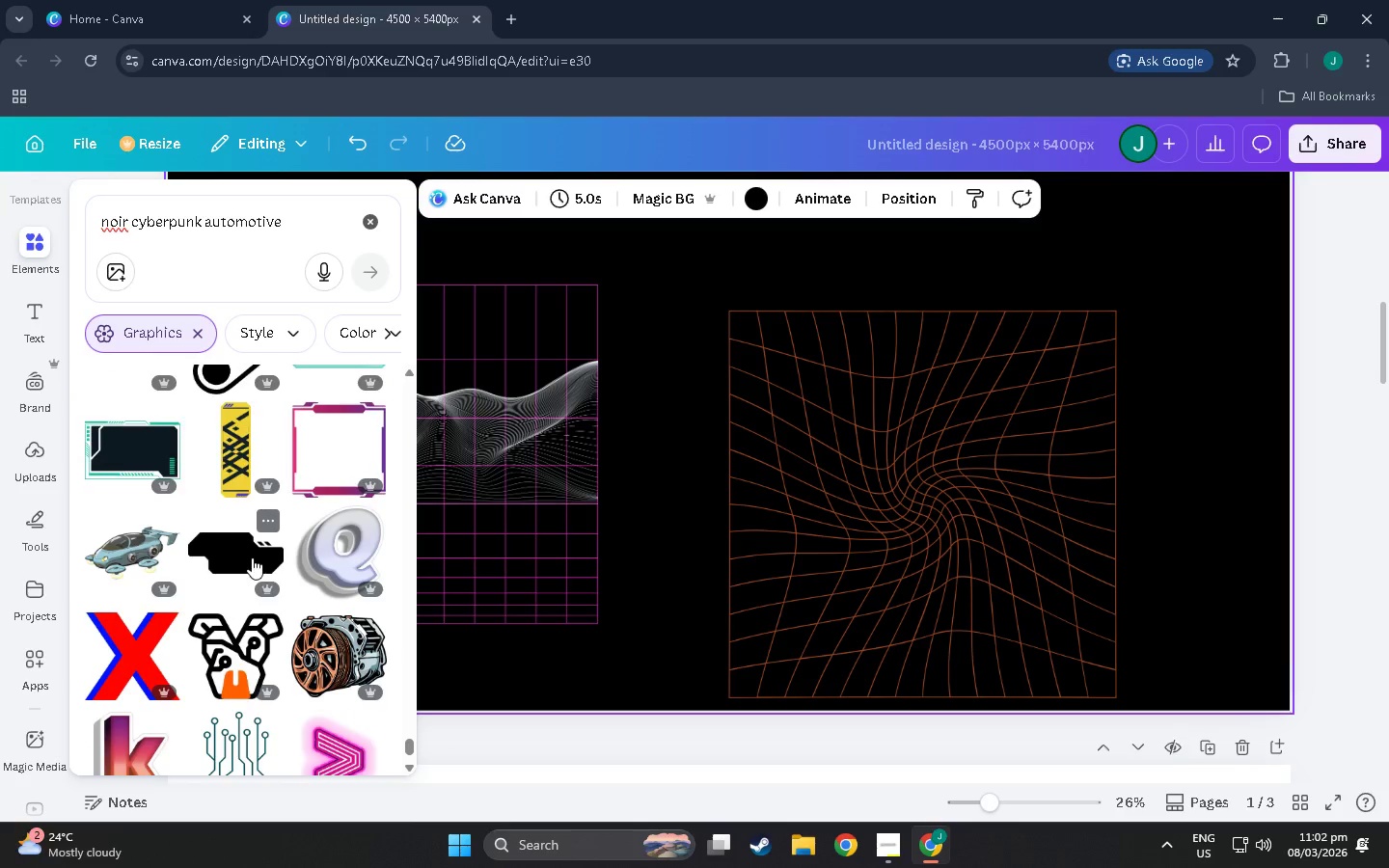 
scroll: coordinate [205, 574], scroll_direction: down, amount: 47.0
 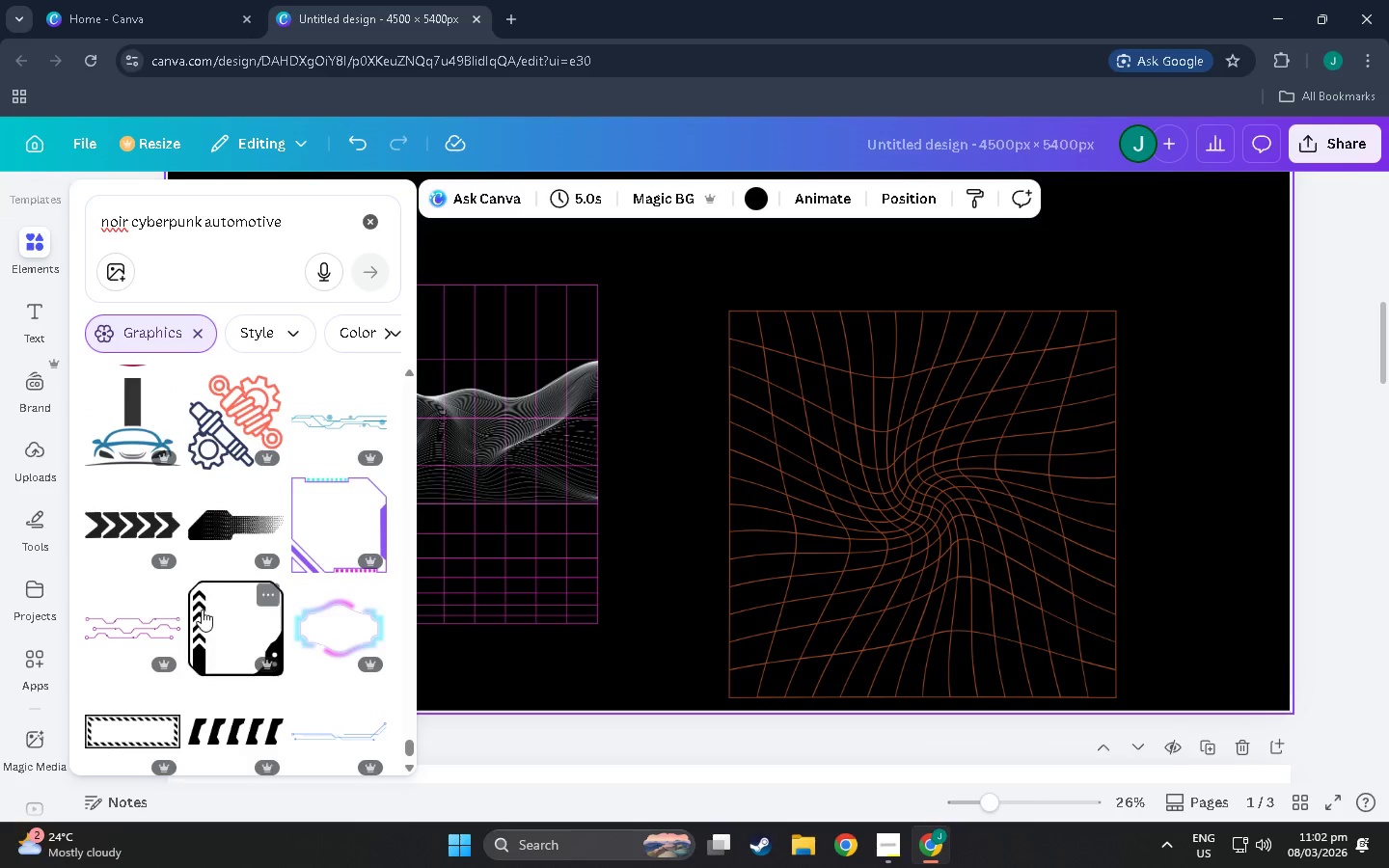 
scroll: coordinate [244, 579], scroll_direction: down, amount: 70.0
 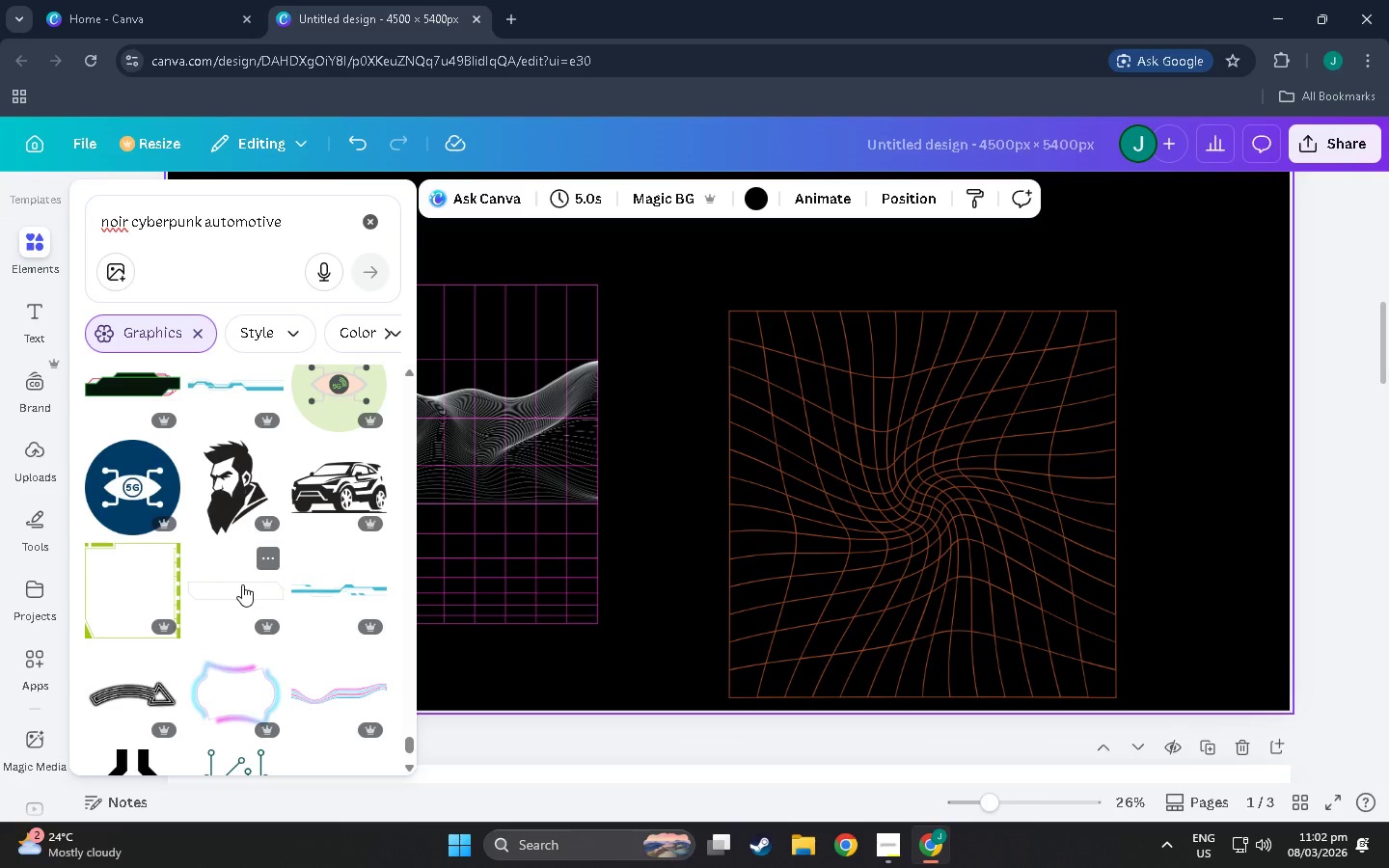 
left_click([336, 709])
 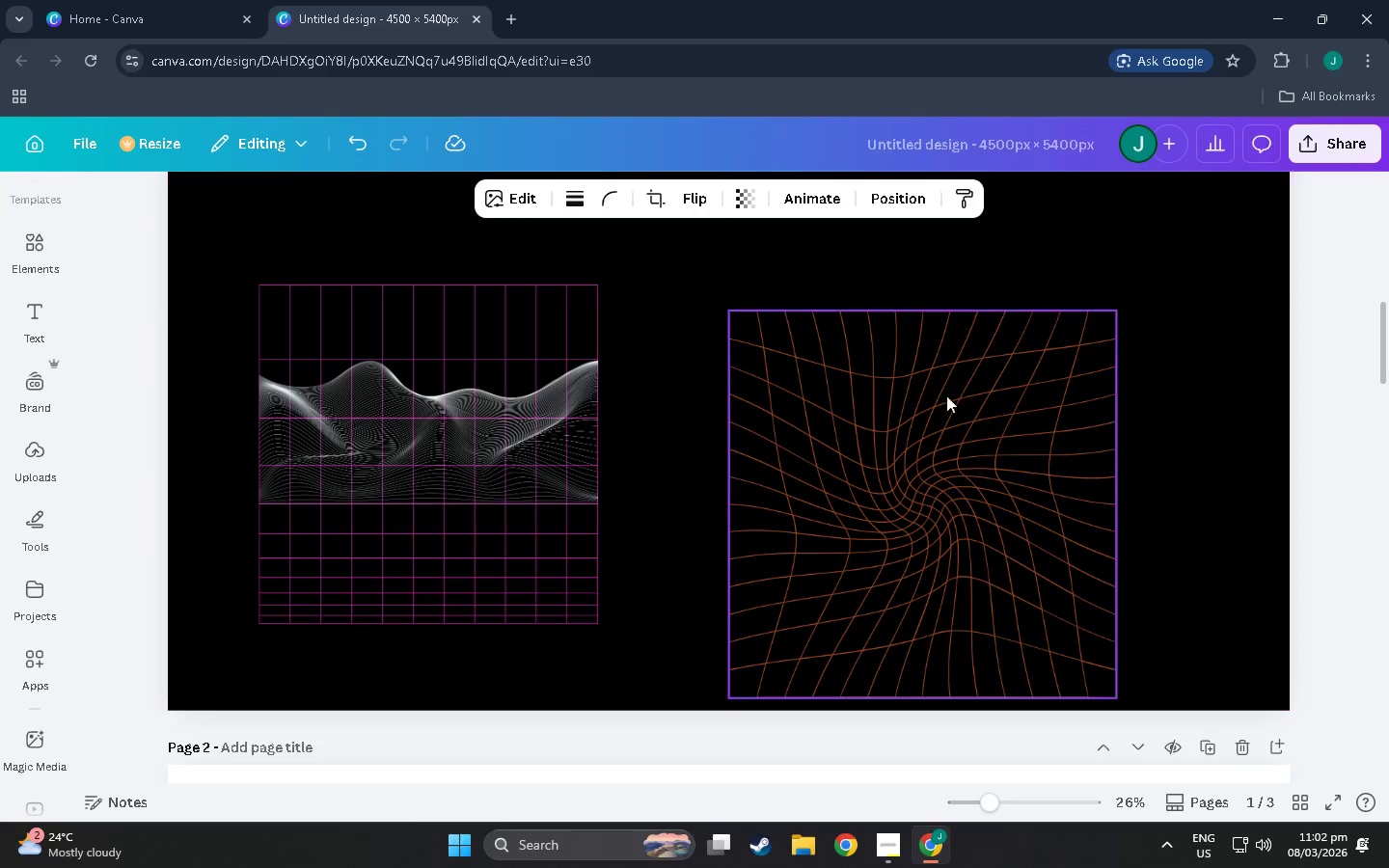 
scroll: coordinate [776, 483], scroll_direction: up, amount: 11.0
 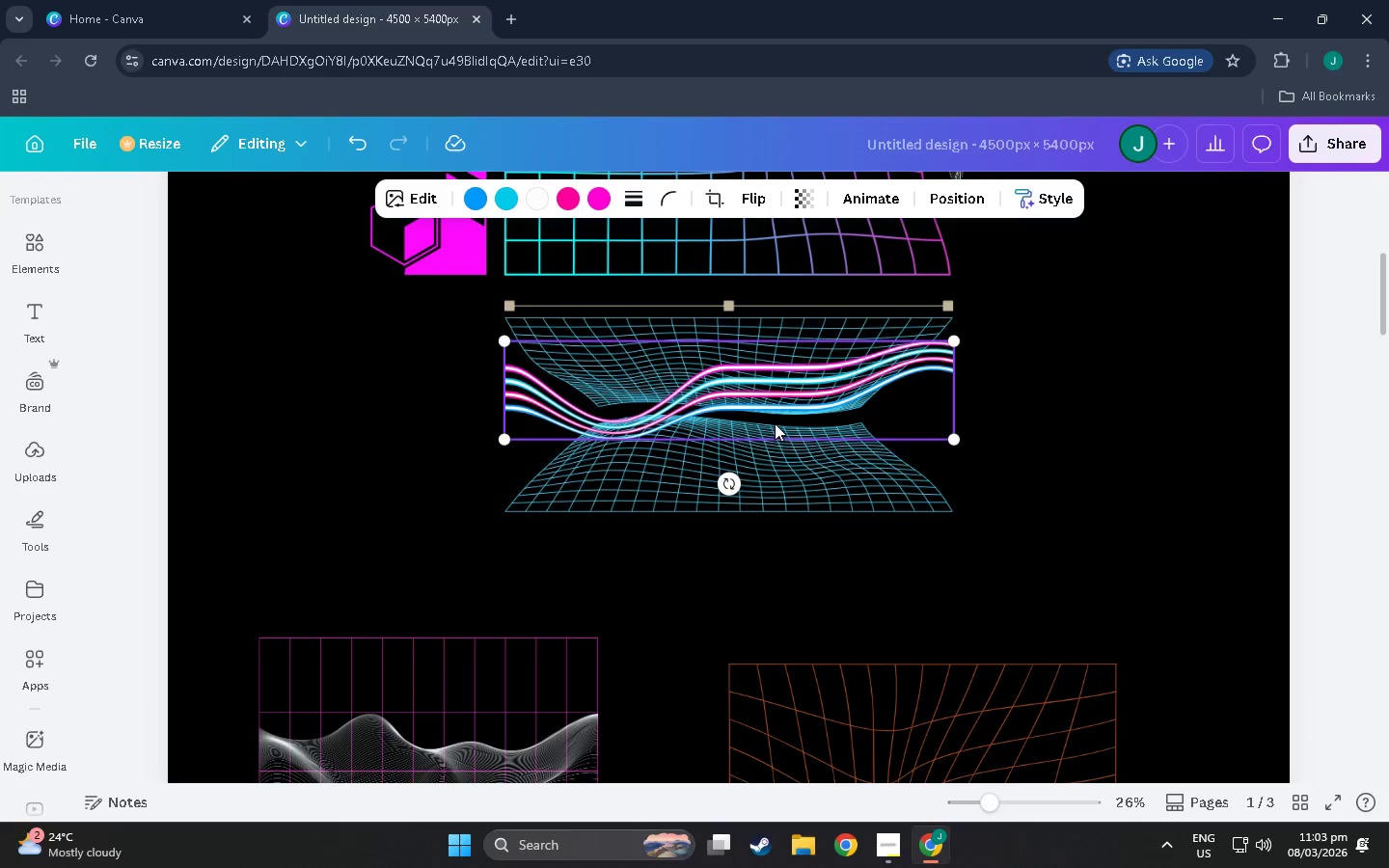 
left_click_drag(start_coordinate=[772, 479], to_coordinate=[768, 464])
 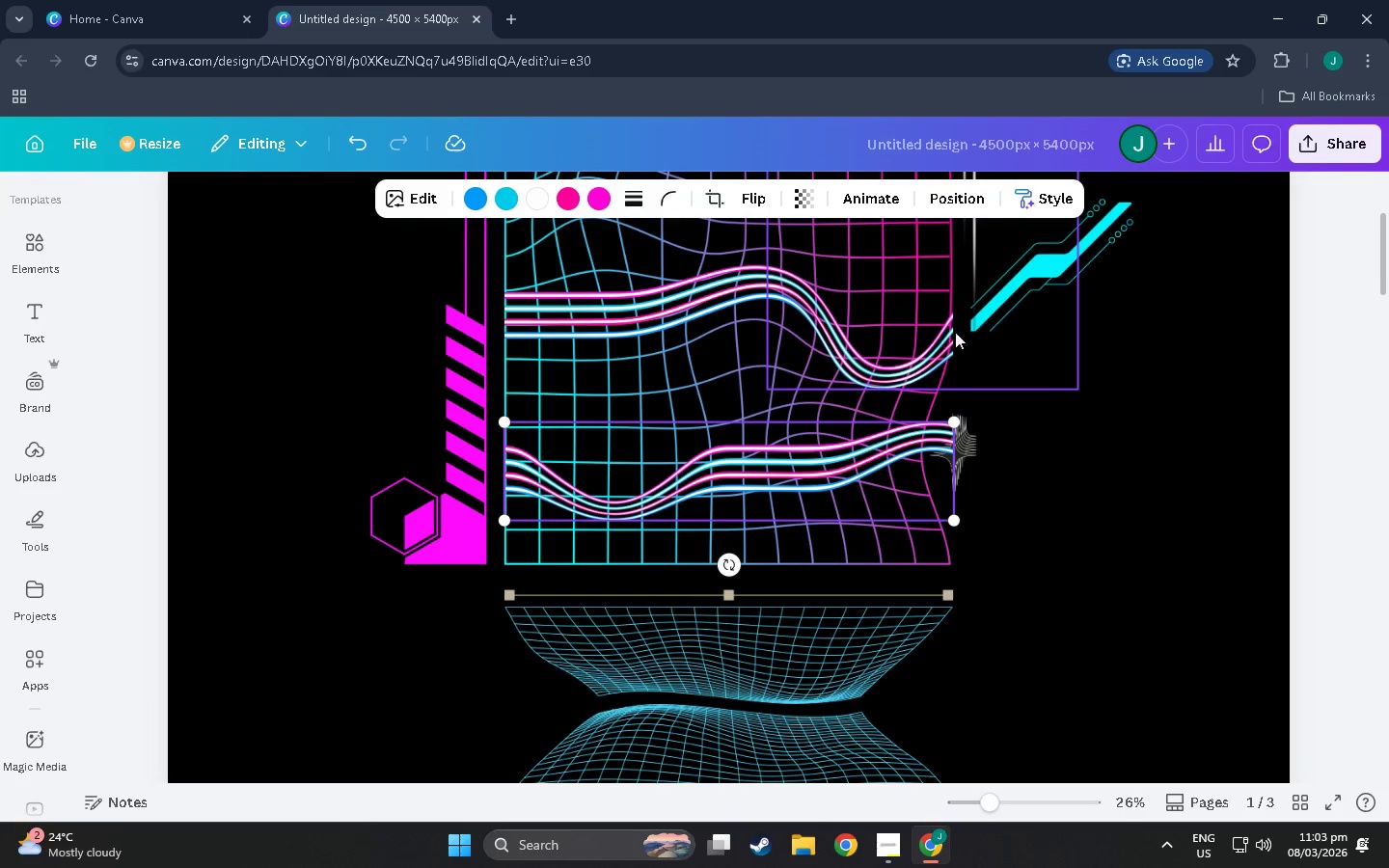 
scroll: coordinate [780, 363], scroll_direction: up, amount: 9.0
 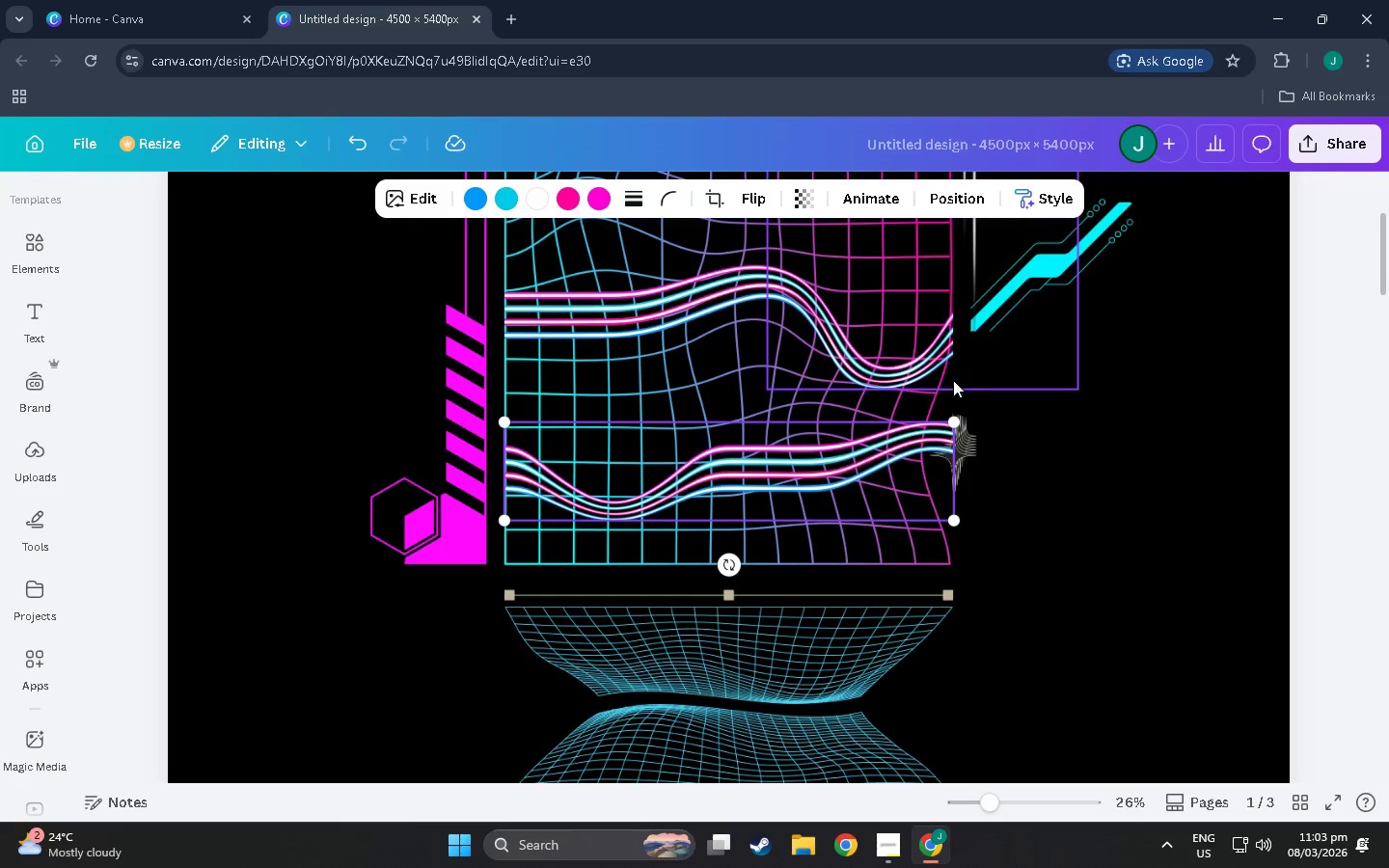 
left_click_drag(start_coordinate=[954, 417], to_coordinate=[921, 430])
 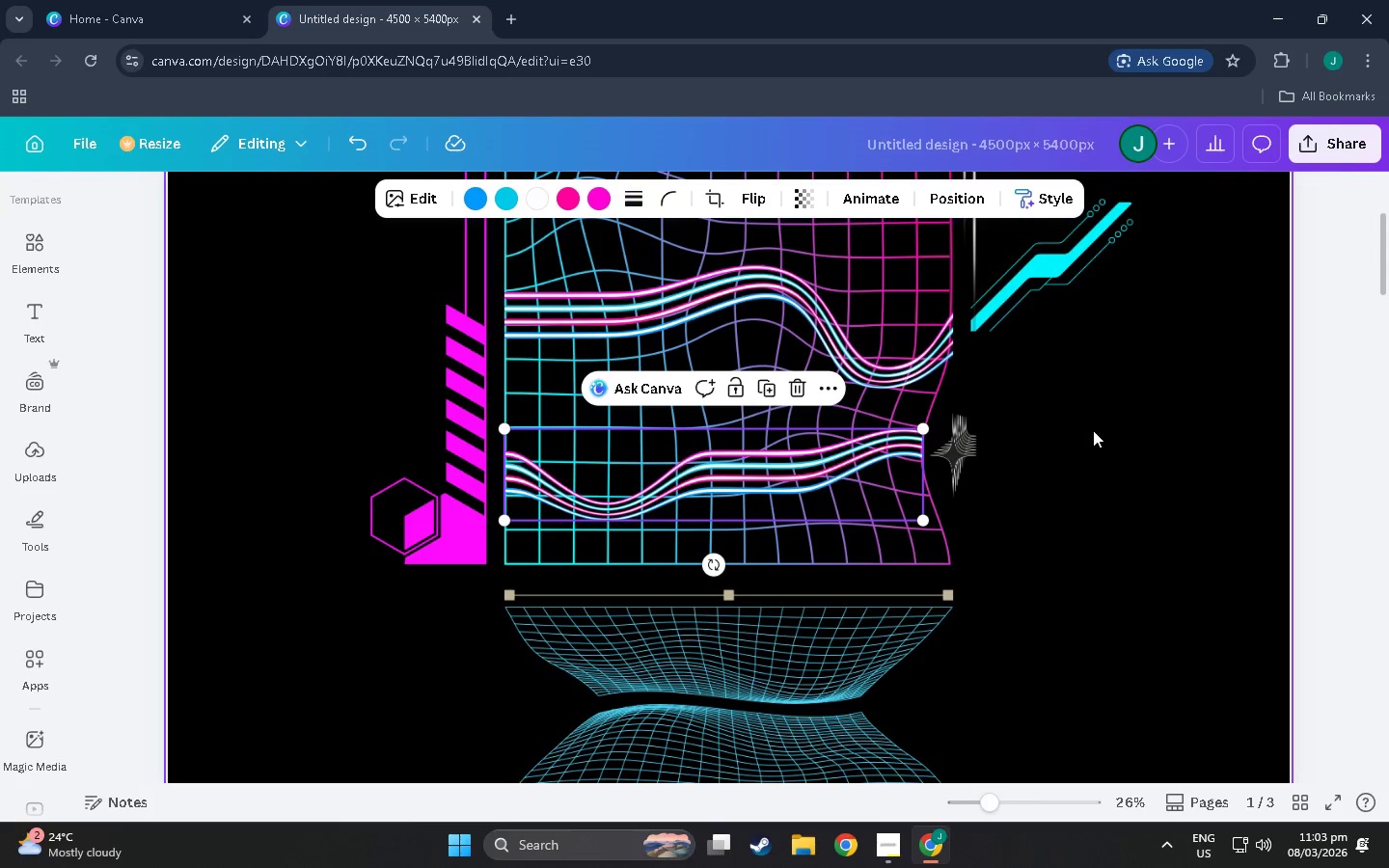 
left_click([1097, 429])
 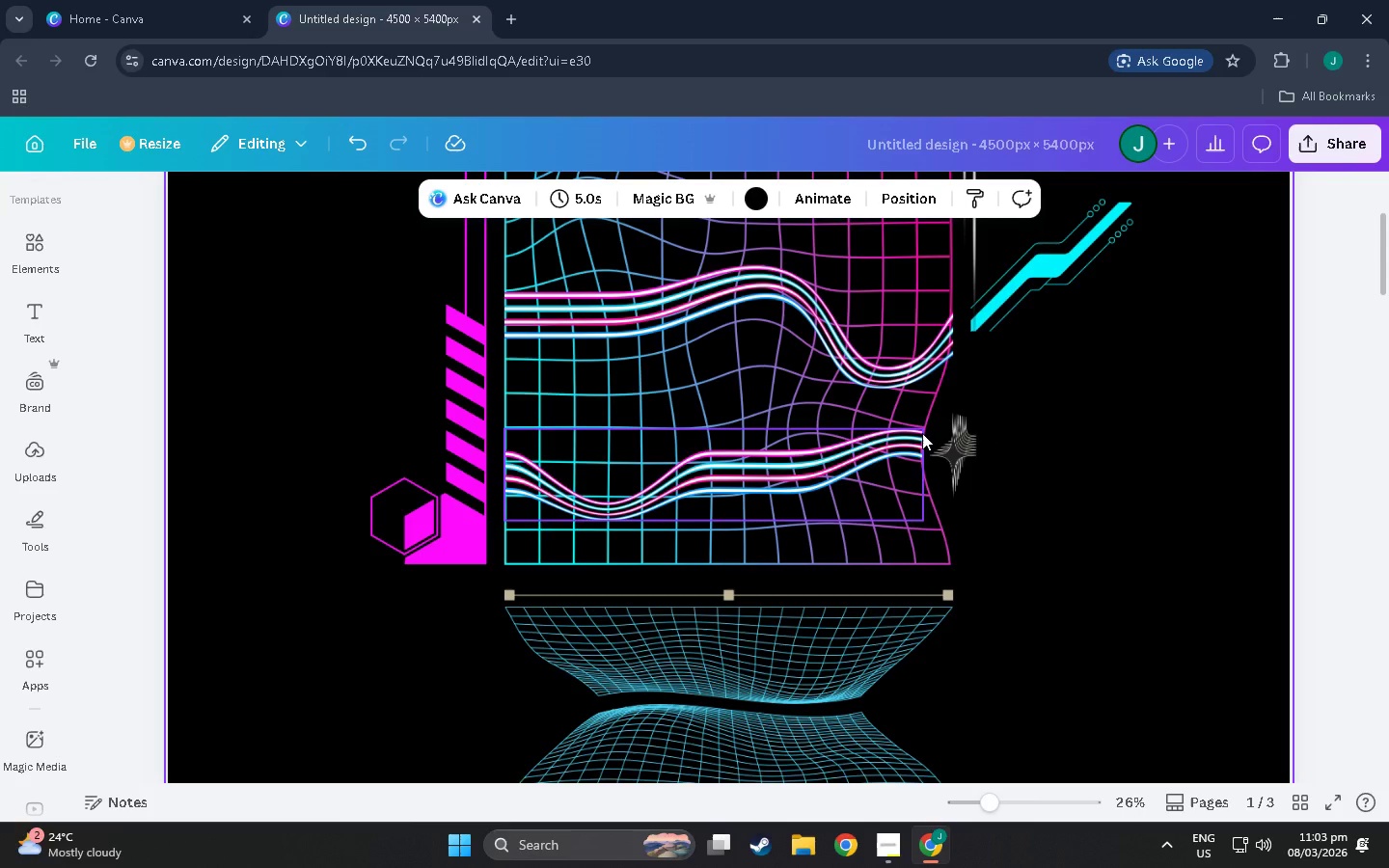 
scroll: coordinate [1007, 545], scroll_direction: up, amount: 4.0
 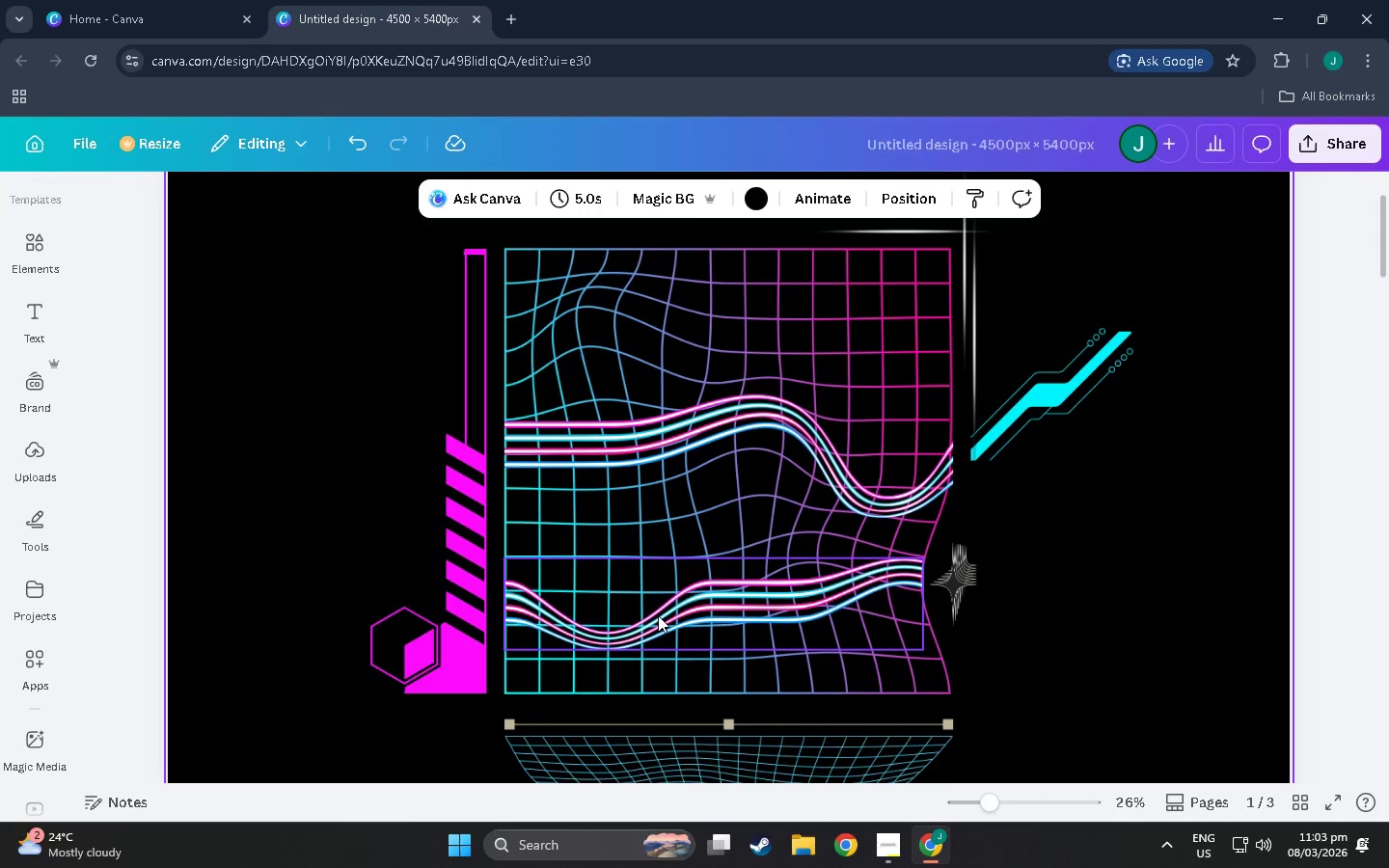 
left_click_drag(start_coordinate=[663, 622], to_coordinate=[662, 347])
 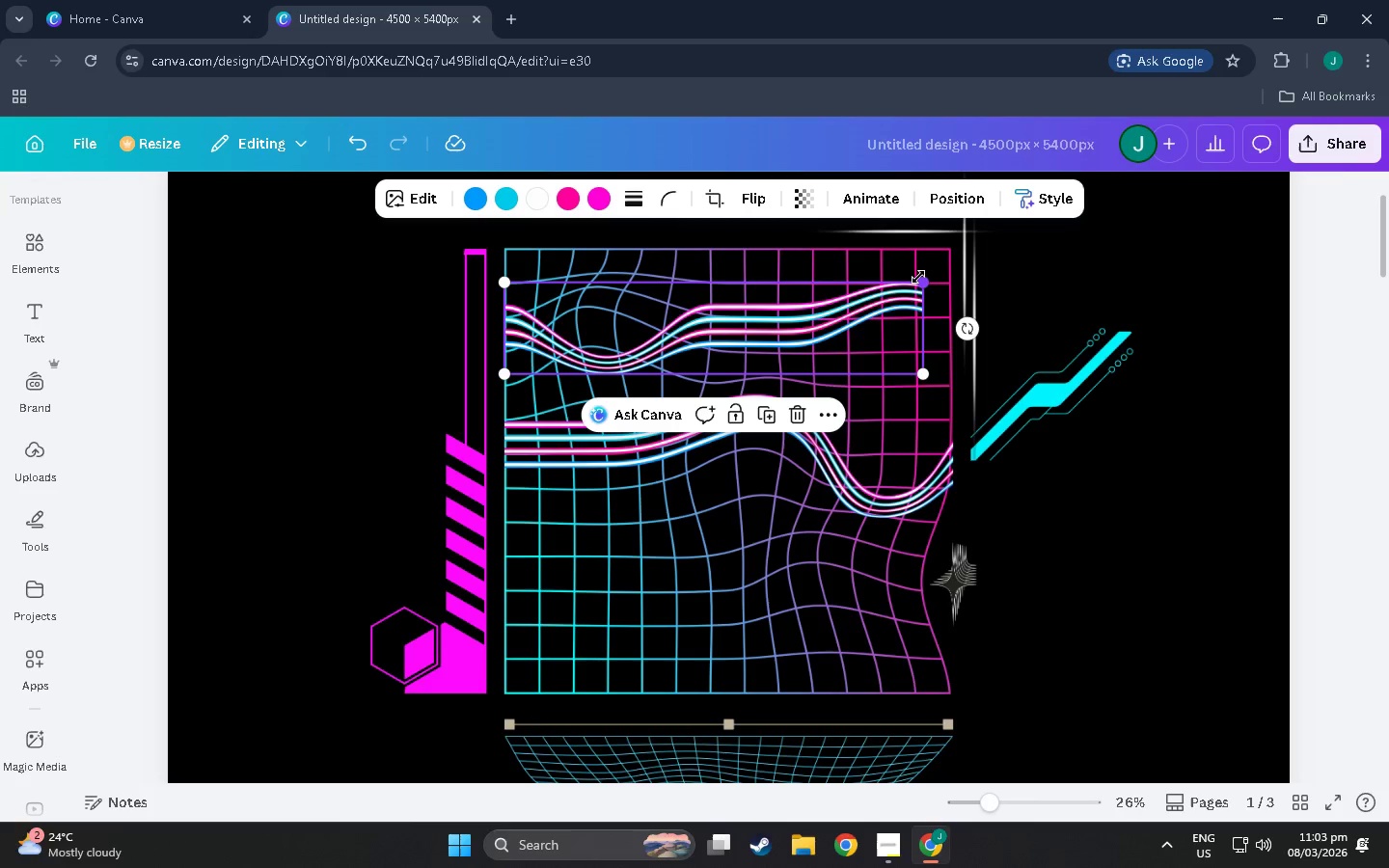 
left_click_drag(start_coordinate=[920, 277], to_coordinate=[943, 268])
 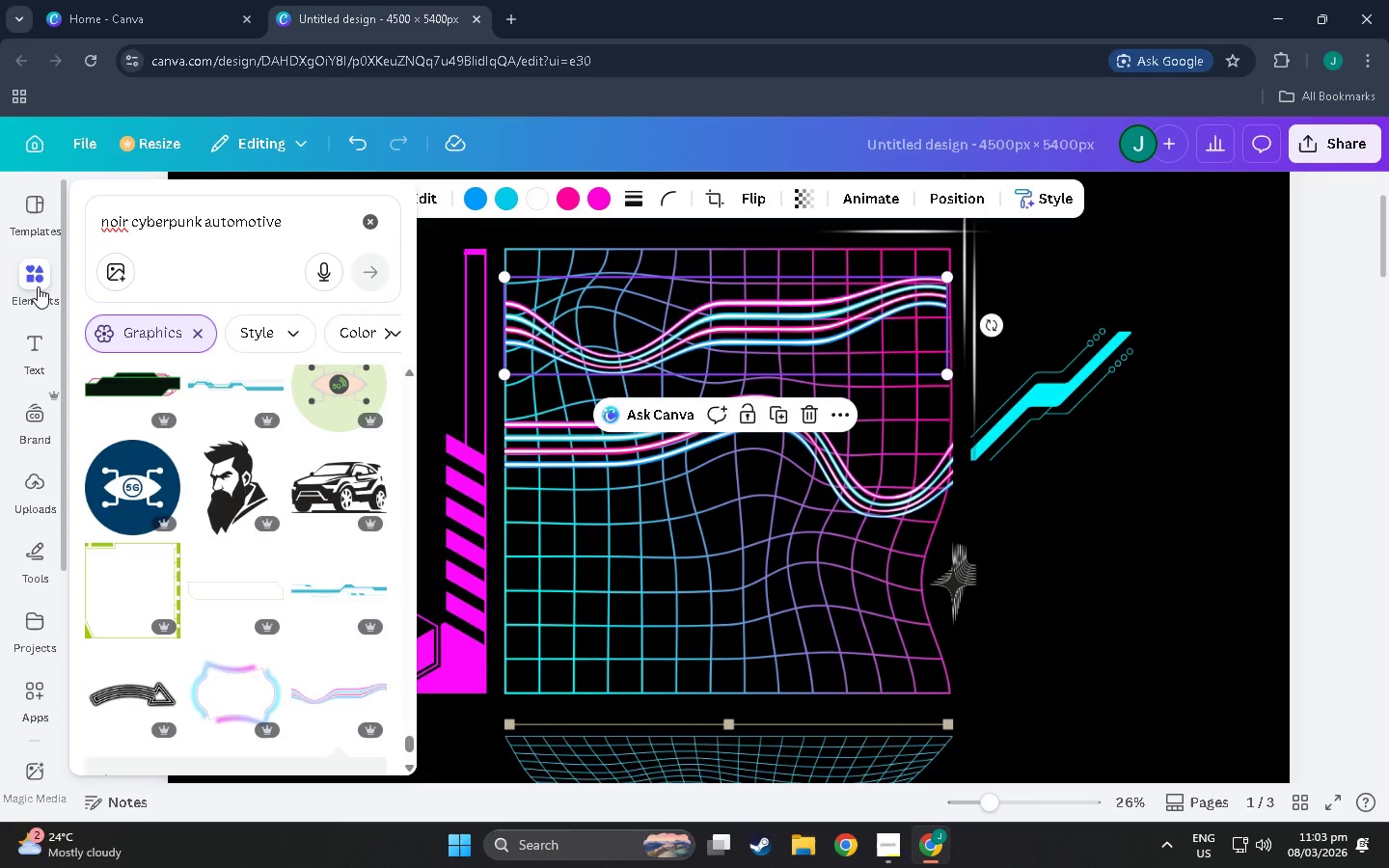 
wait(5.07)
 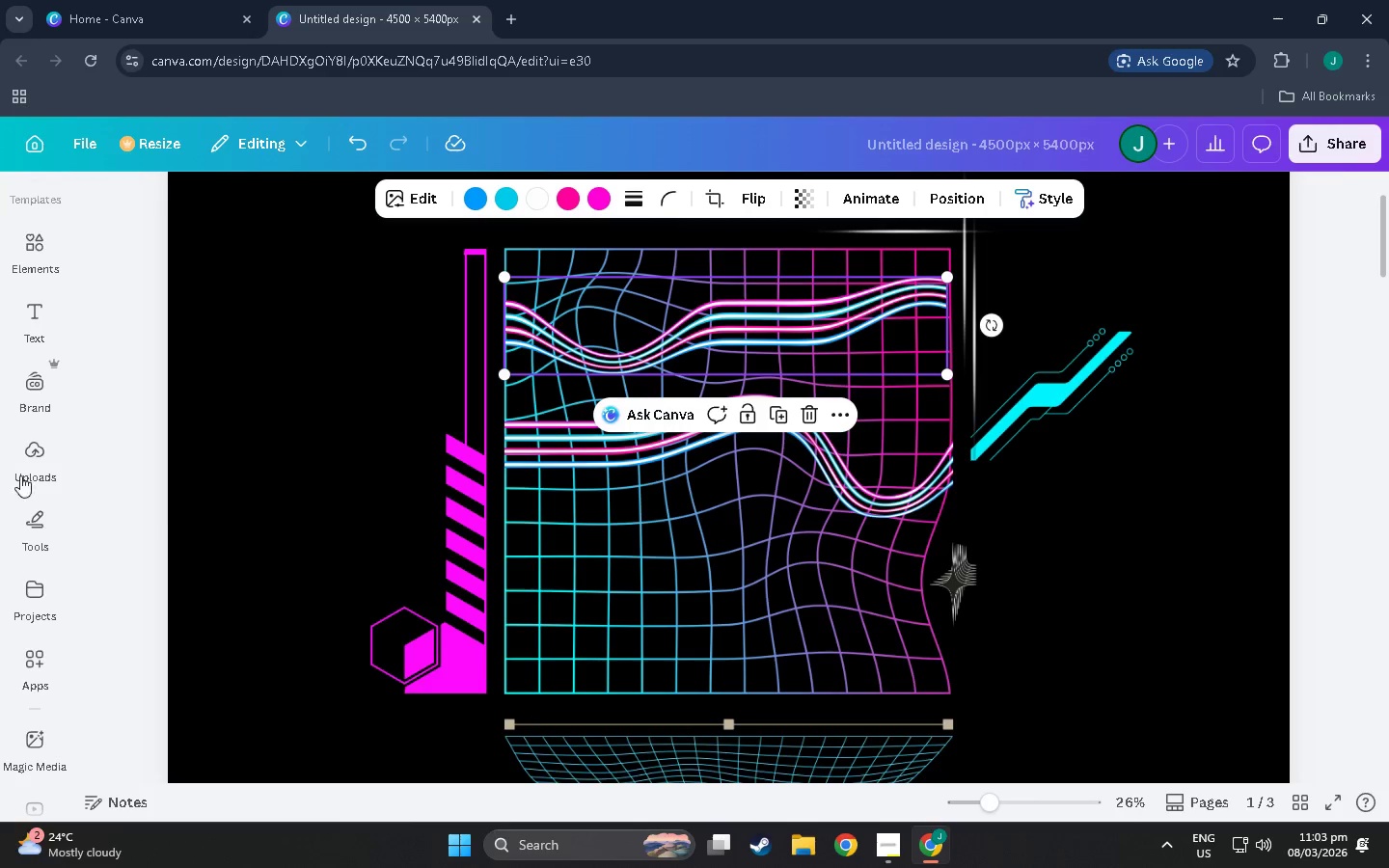 
mouse_move([27, 240])
 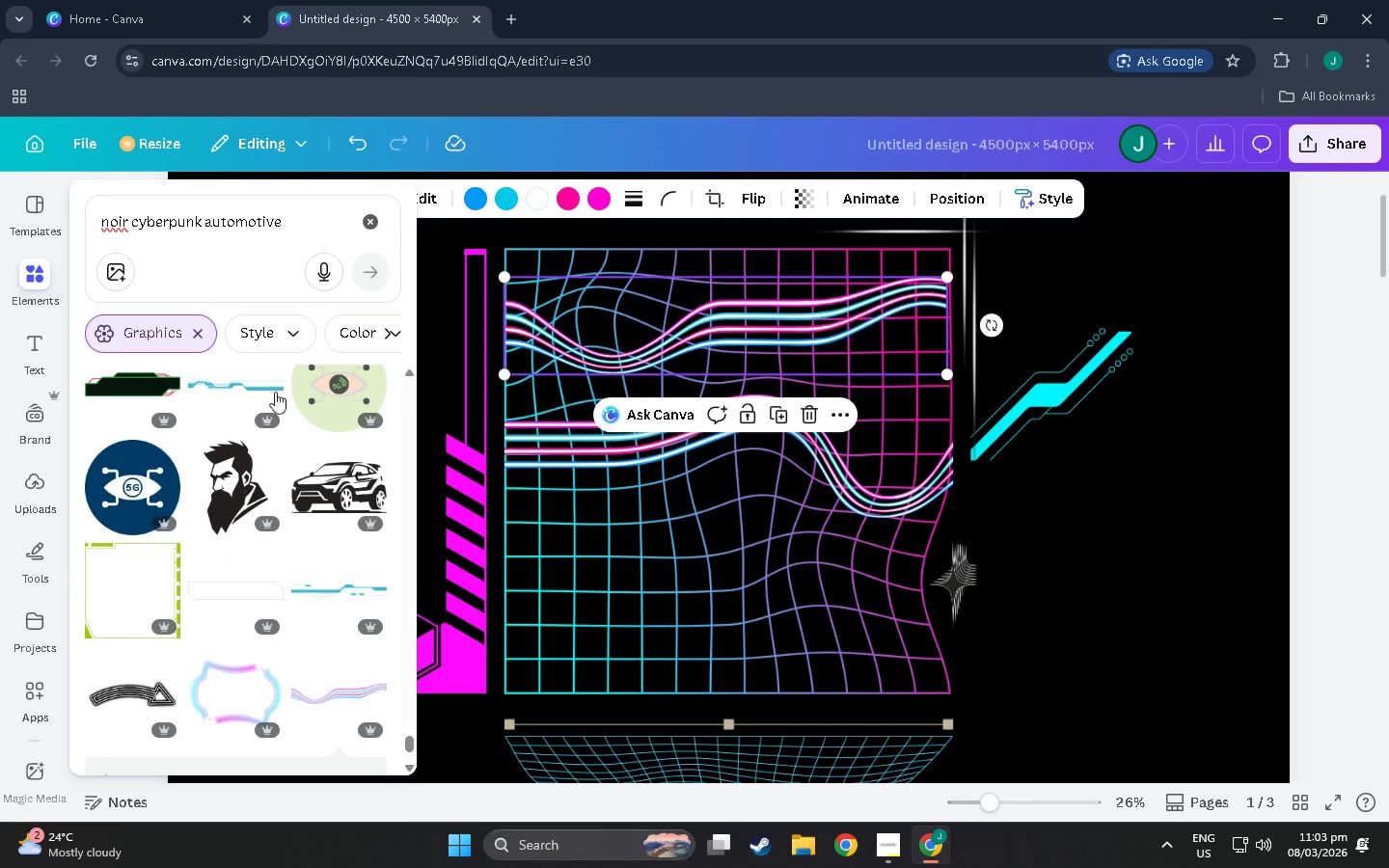 
scroll: coordinate [251, 544], scroll_direction: down, amount: 20.0
 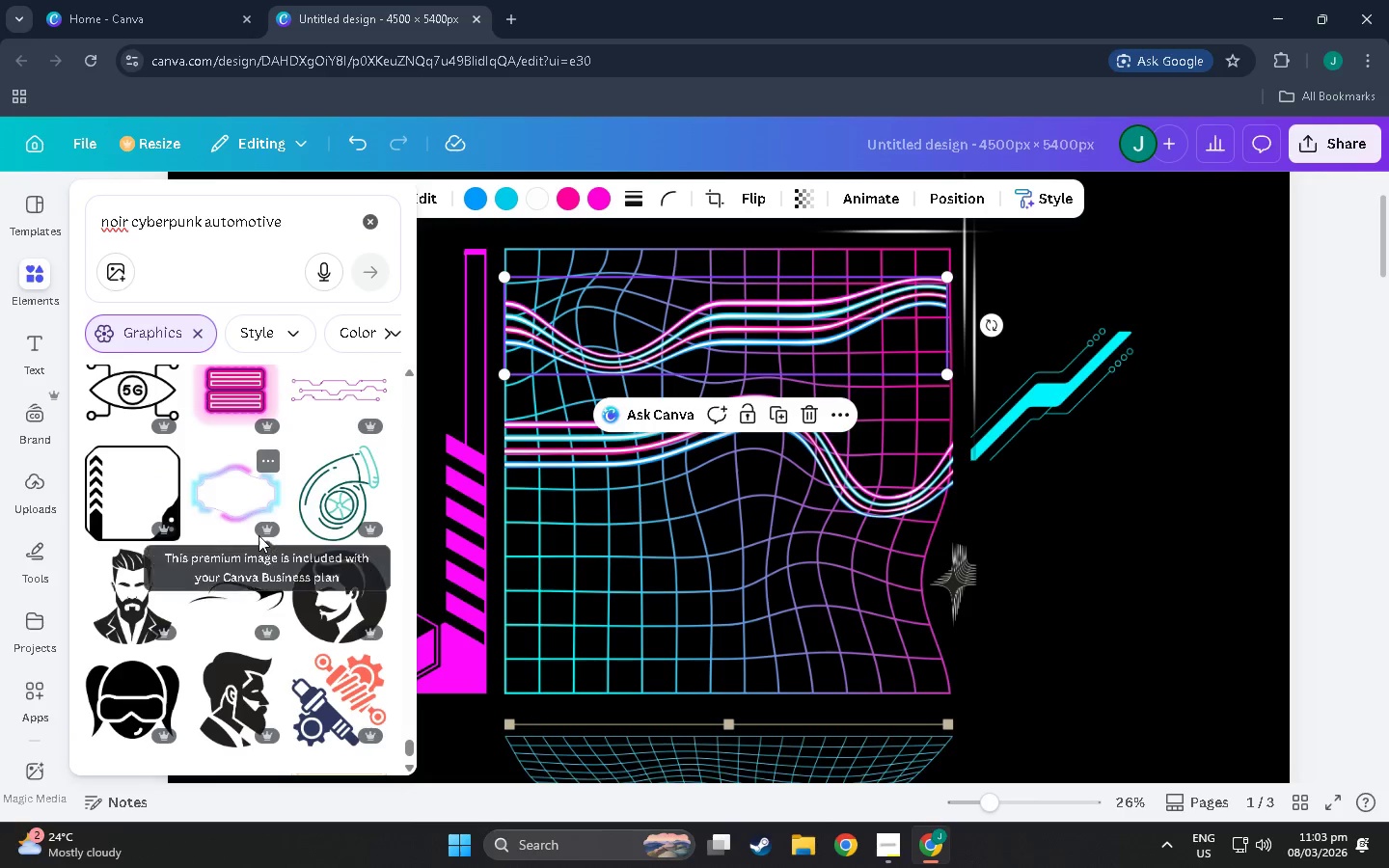 
scroll: coordinate [279, 576], scroll_direction: down, amount: 12.0
 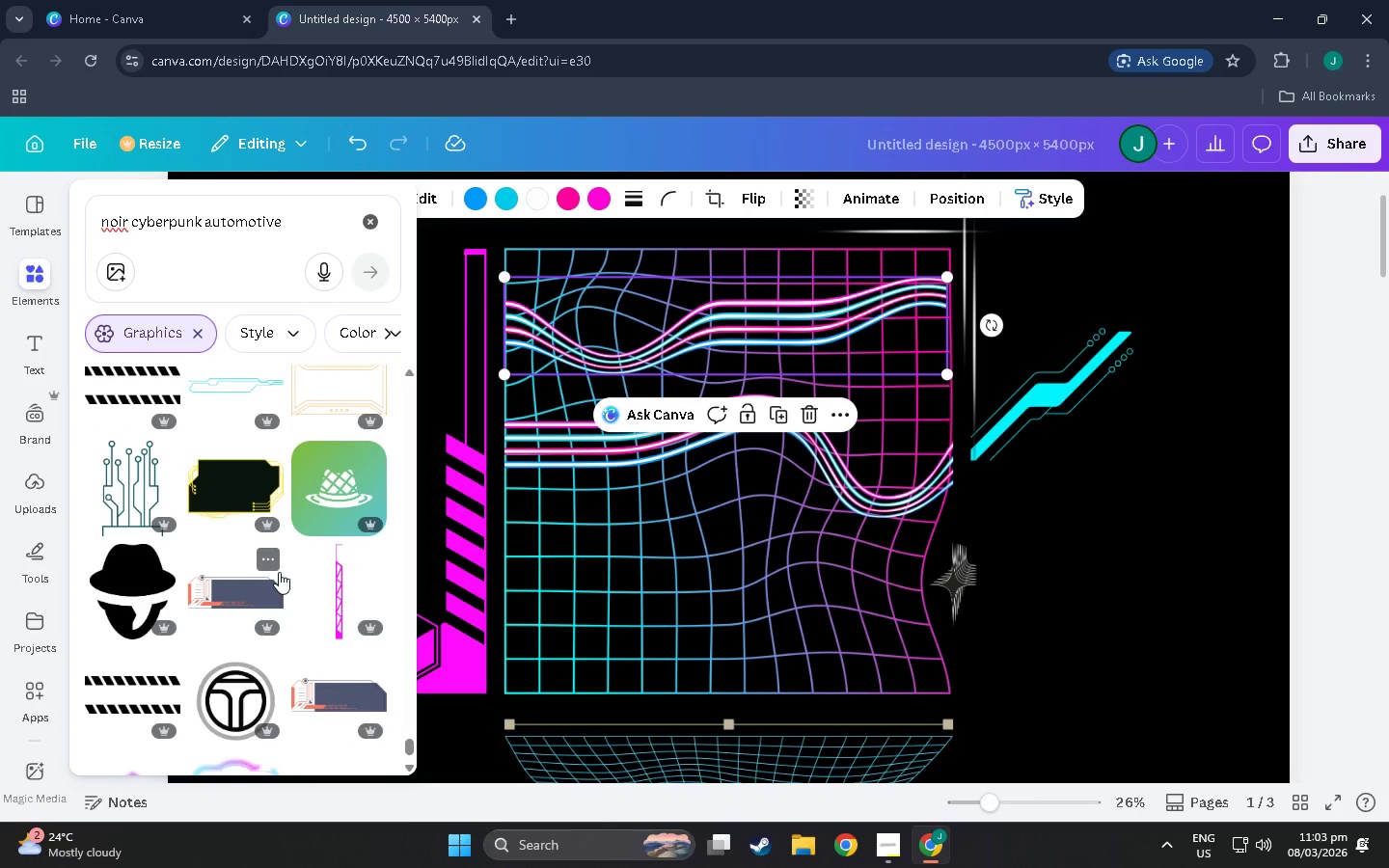 
scroll: coordinate [313, 540], scroll_direction: down, amount: 47.0
 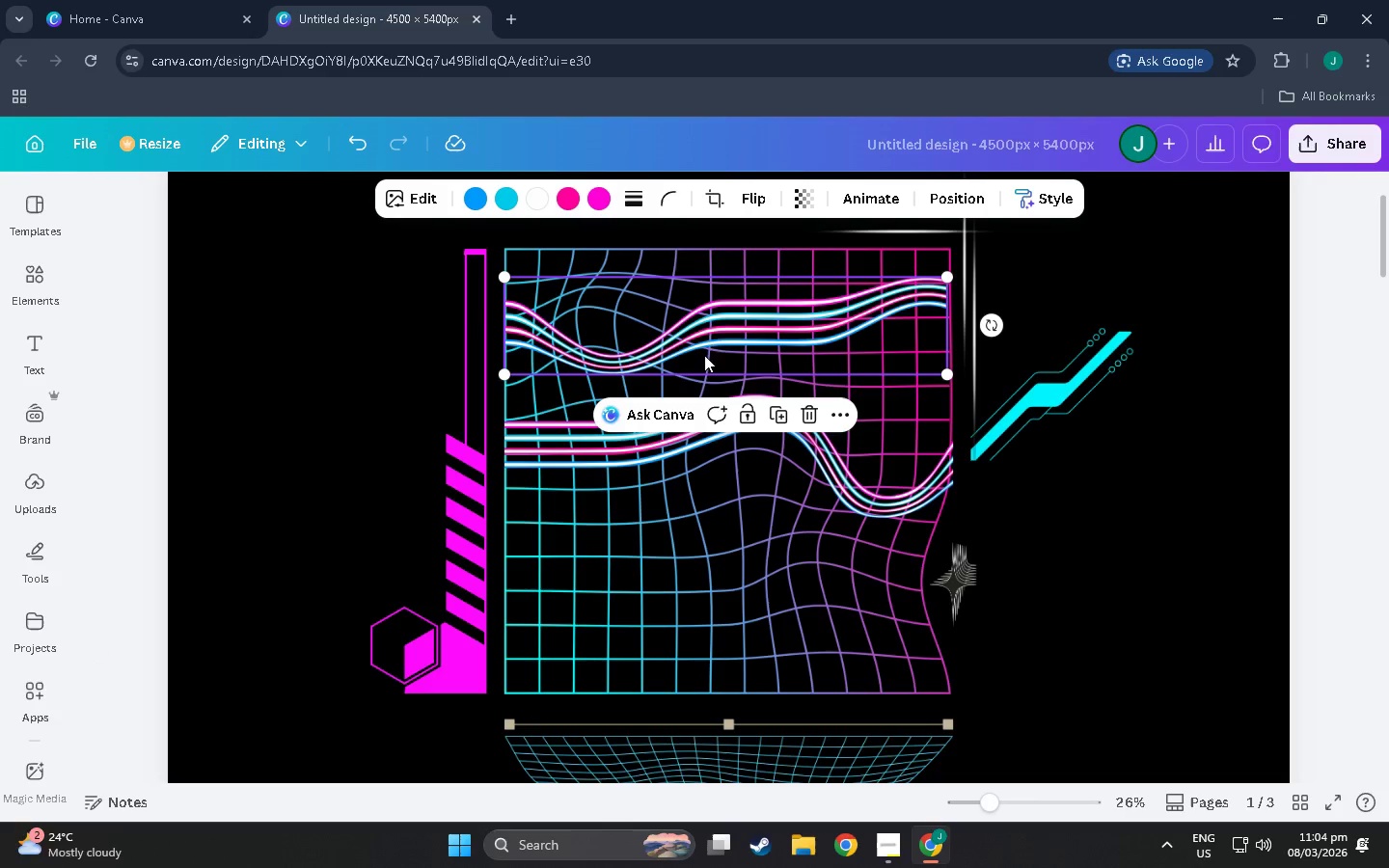 
left_click_drag(start_coordinate=[719, 321], to_coordinate=[717, 338])
 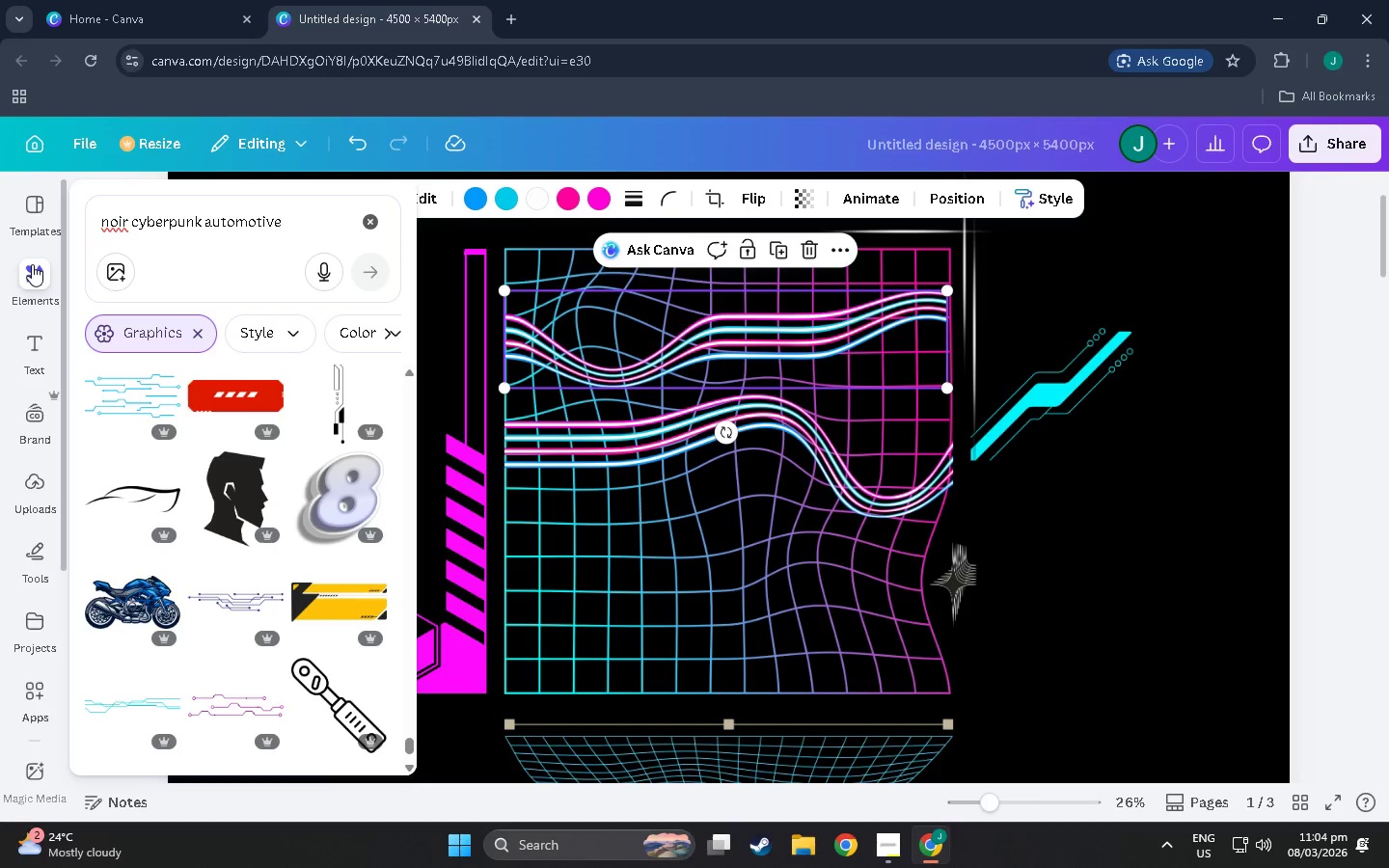 
scroll: coordinate [286, 685], scroll_direction: down, amount: 48.0
 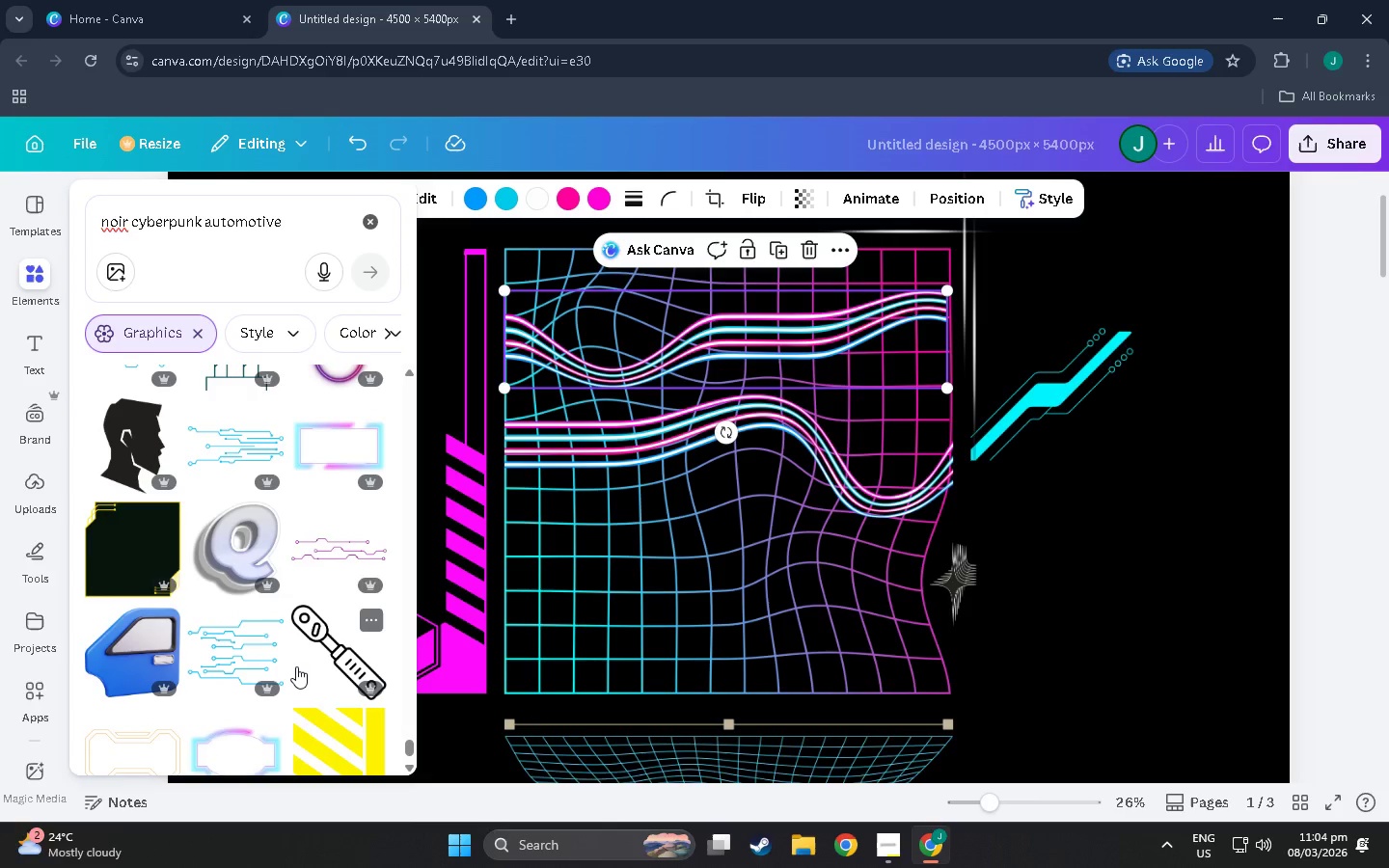 
scroll: coordinate [290, 638], scroll_direction: down, amount: 25.0
 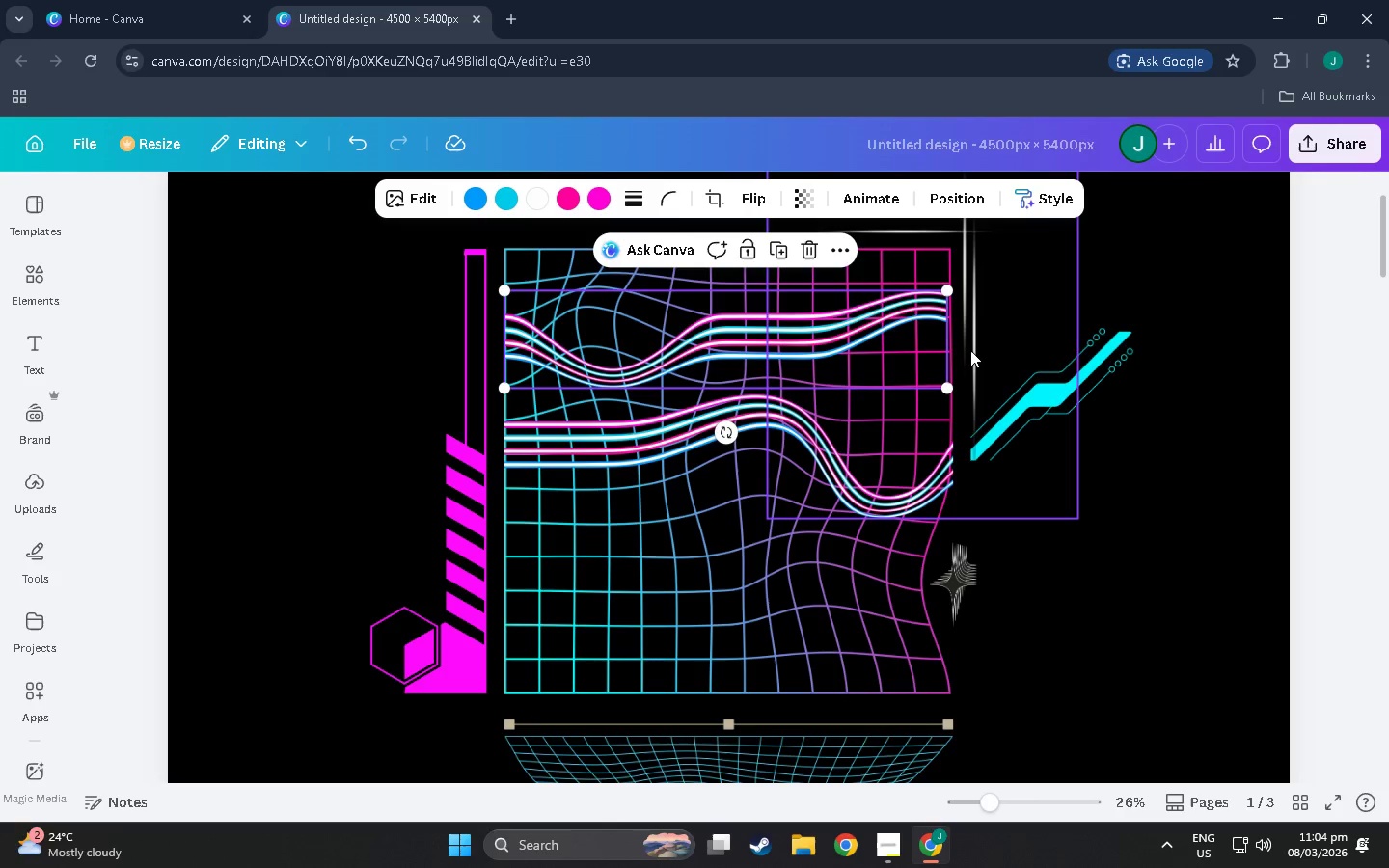 
left_click([974, 356])
 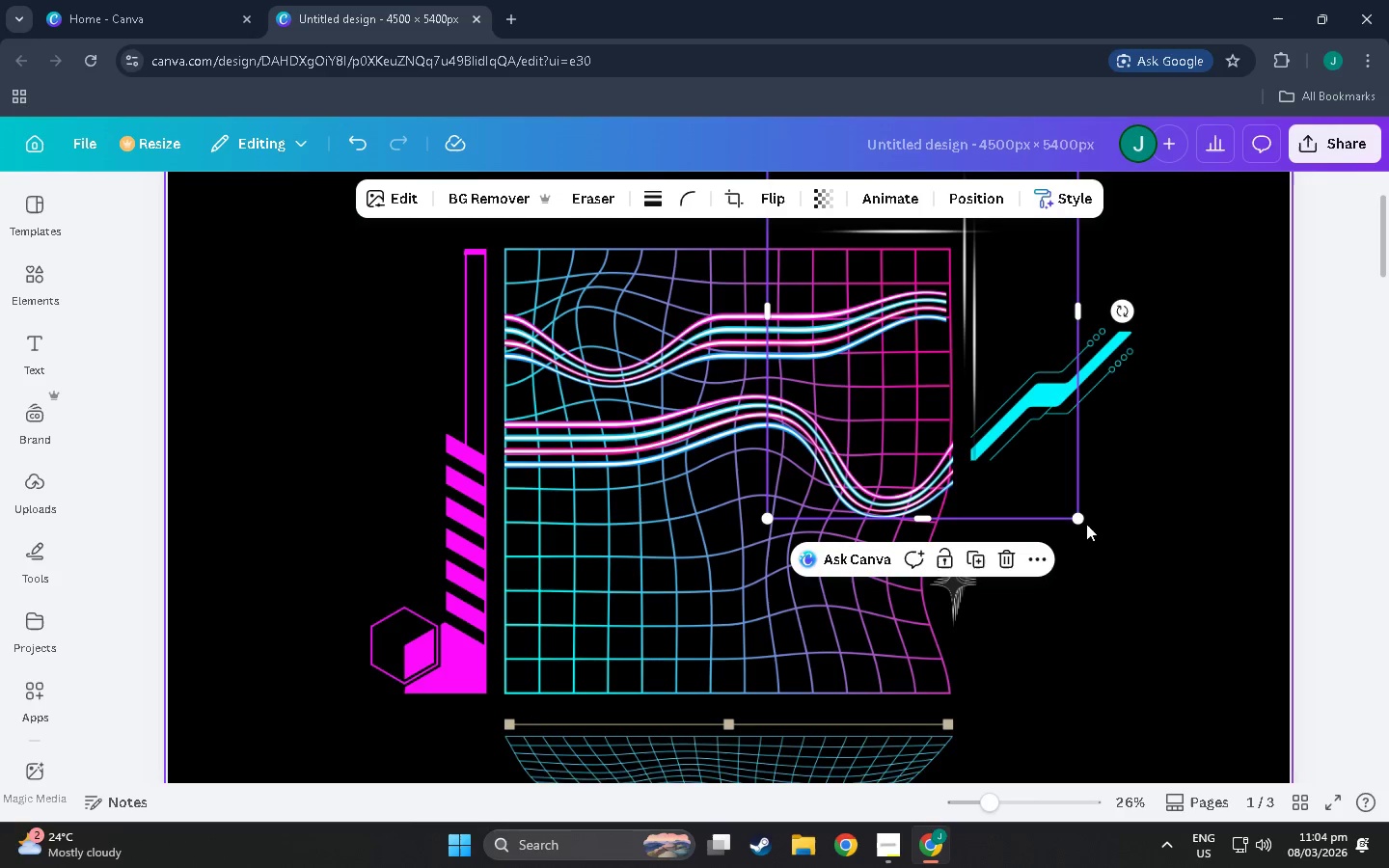 
left_click_drag(start_coordinate=[1082, 519], to_coordinate=[1056, 510])
 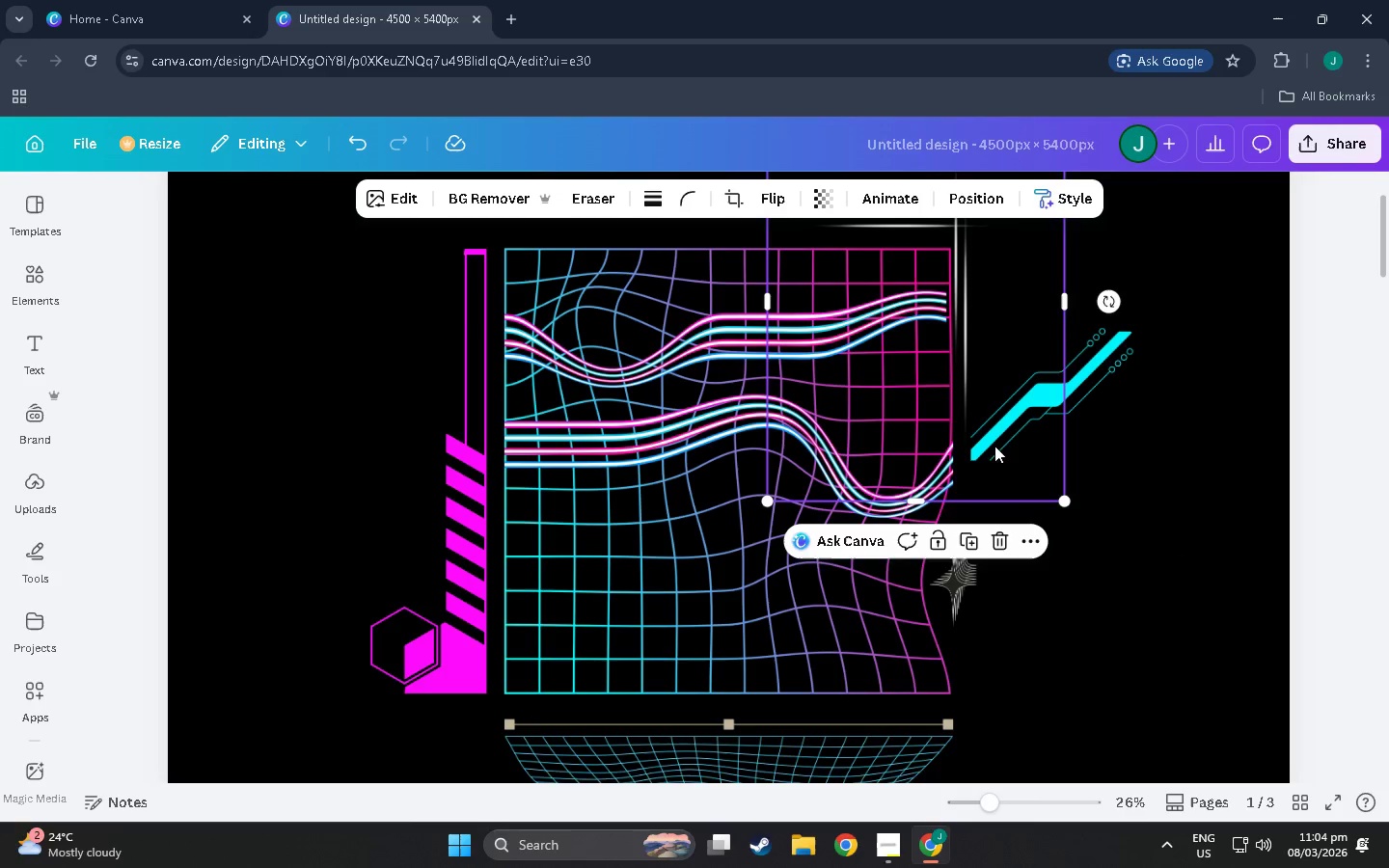 
left_click_drag(start_coordinate=[994, 446], to_coordinate=[1000, 455])
 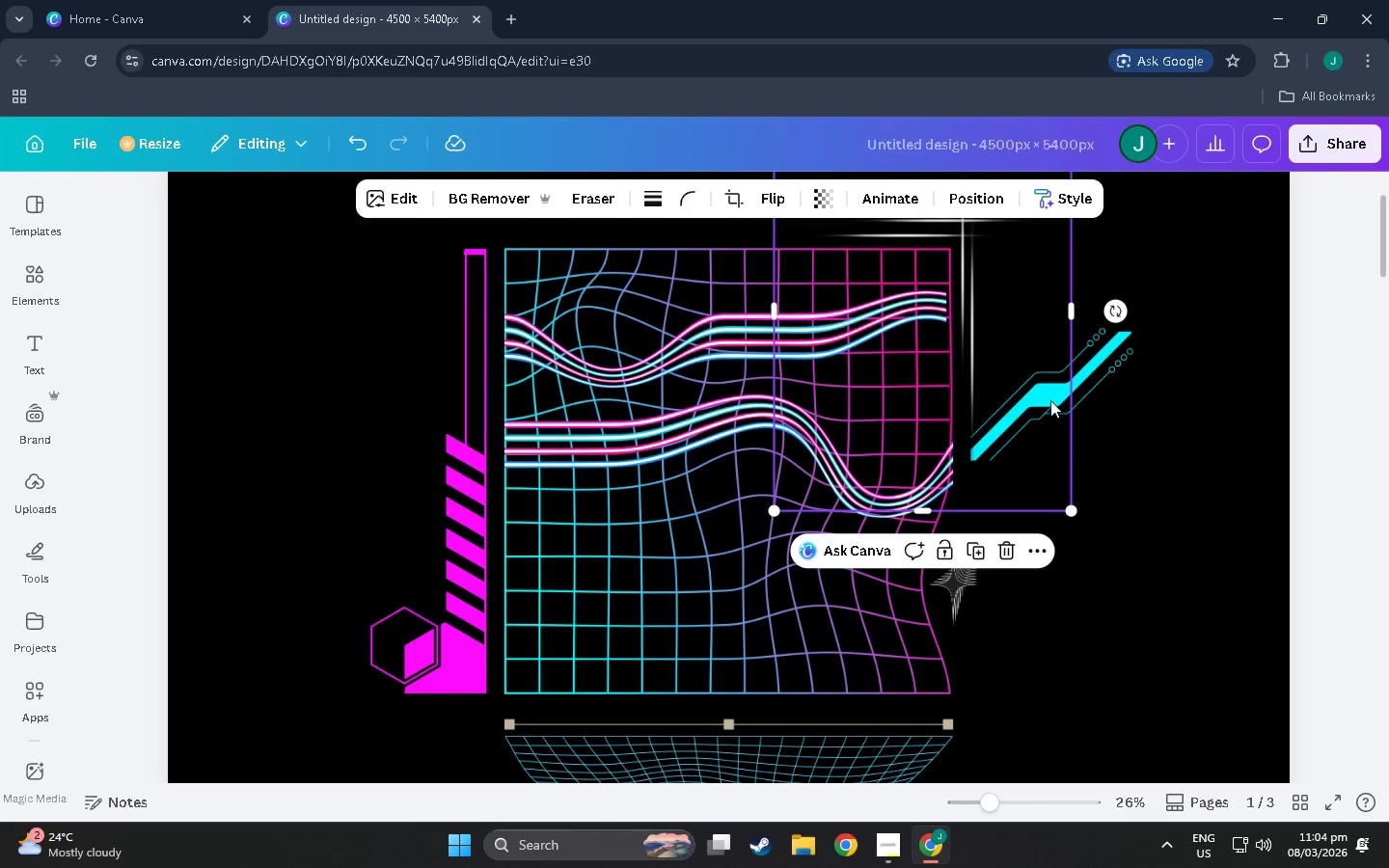 
double_click([1102, 381])
 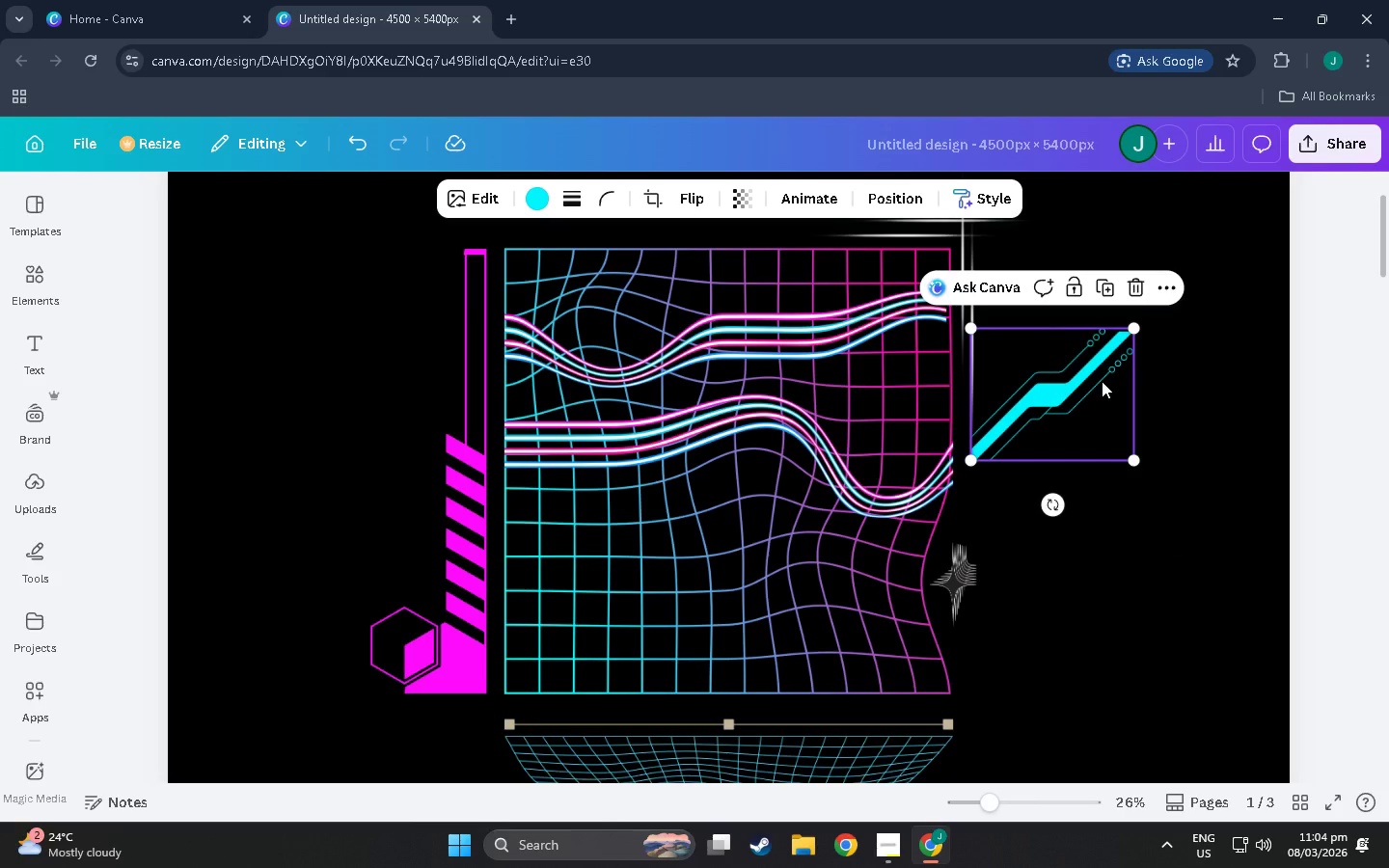 
left_click_drag(start_coordinate=[1102, 381], to_coordinate=[1114, 358])
 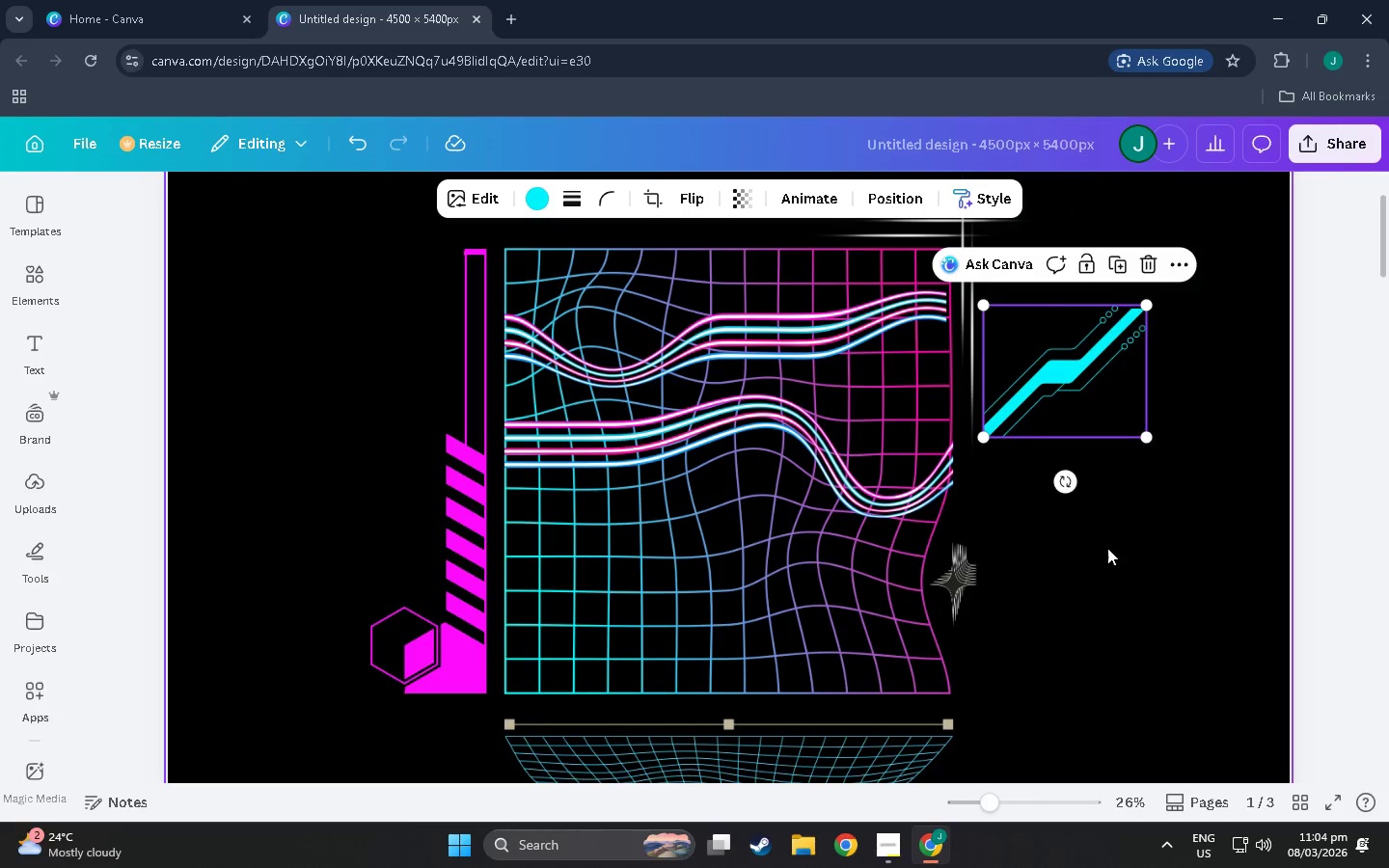 
left_click([1108, 548])
 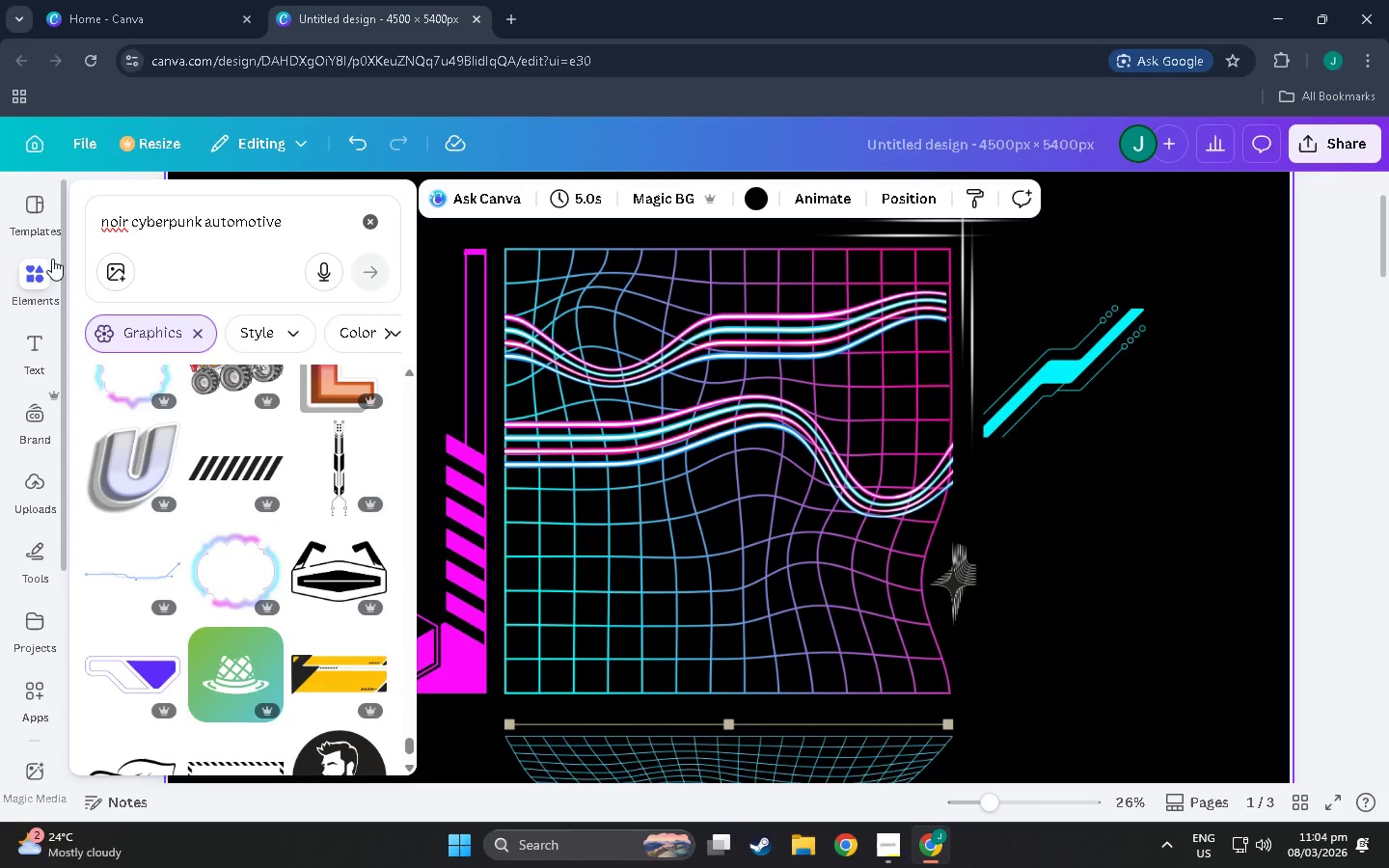 
scroll: coordinate [208, 563], scroll_direction: down, amount: 60.0
 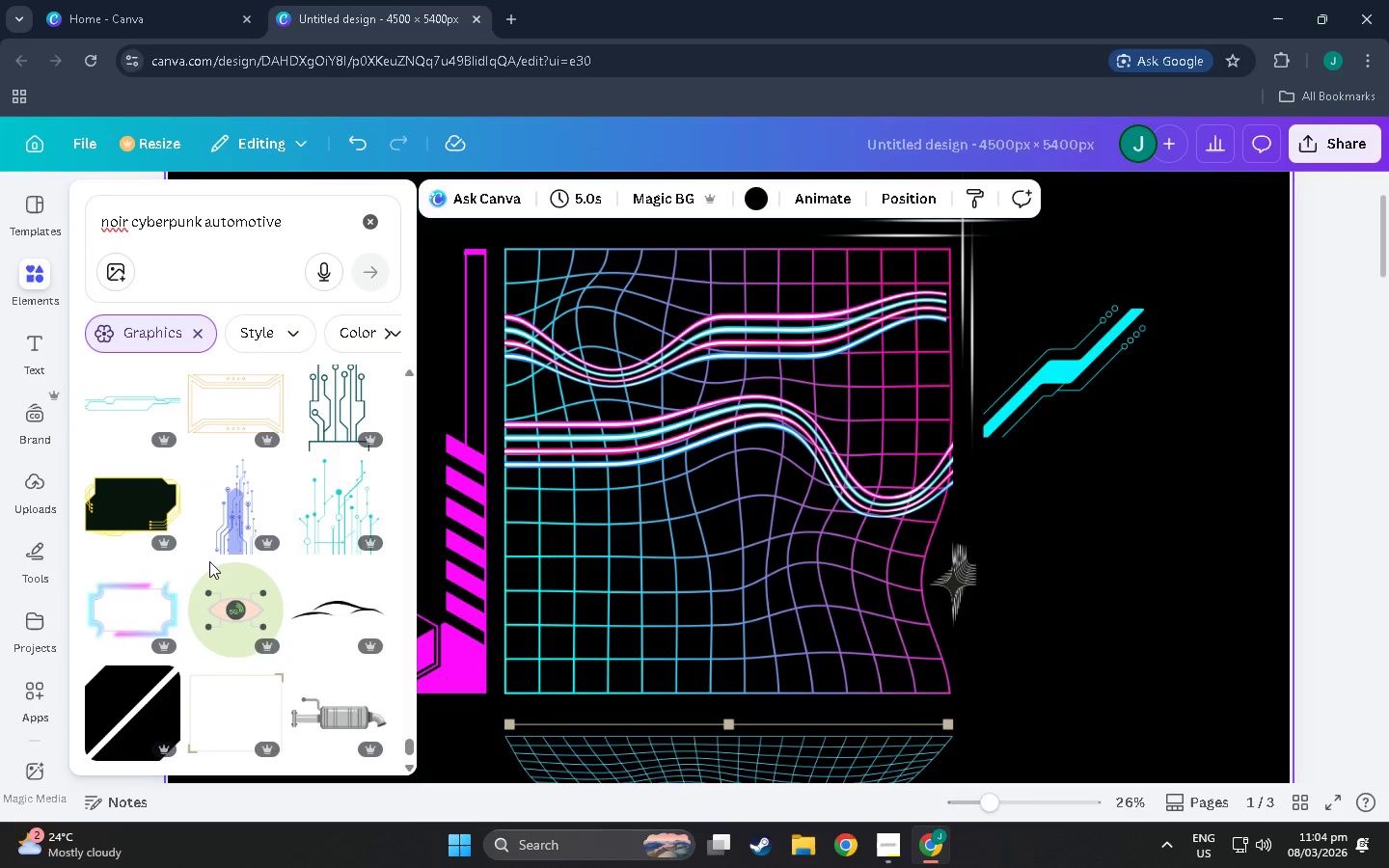 
scroll: coordinate [219, 553], scroll_direction: down, amount: 39.0
 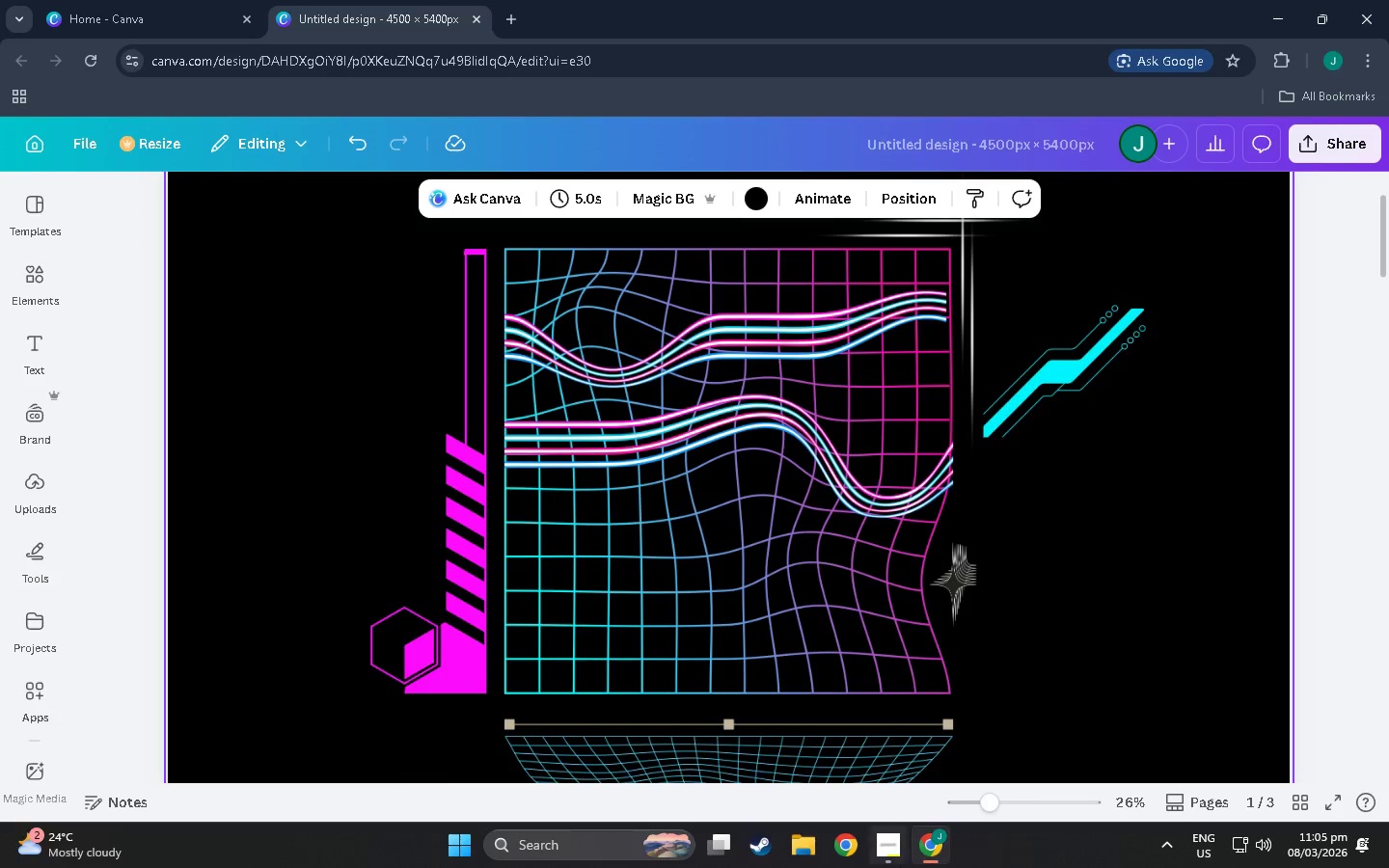 
left_click([893, 857])